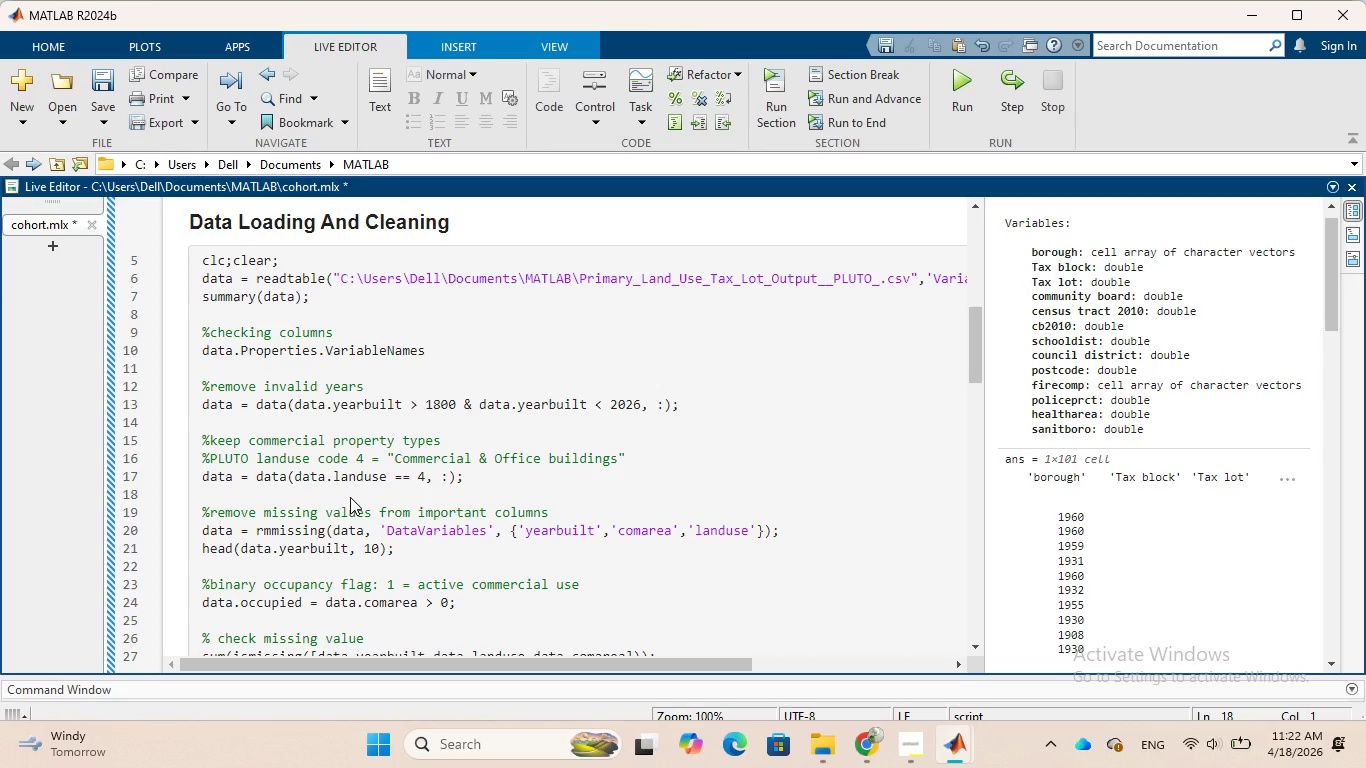 
key(Enter)
 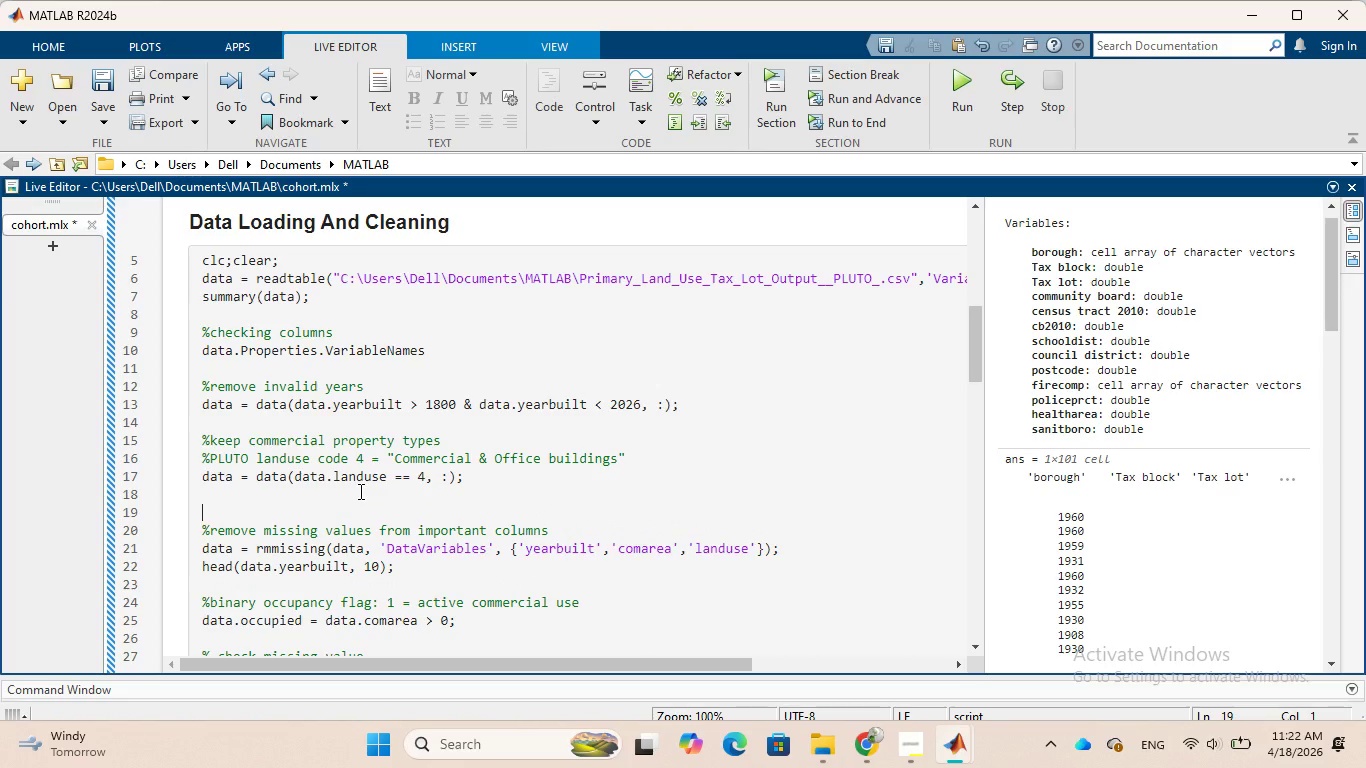 
key(Control+V)
 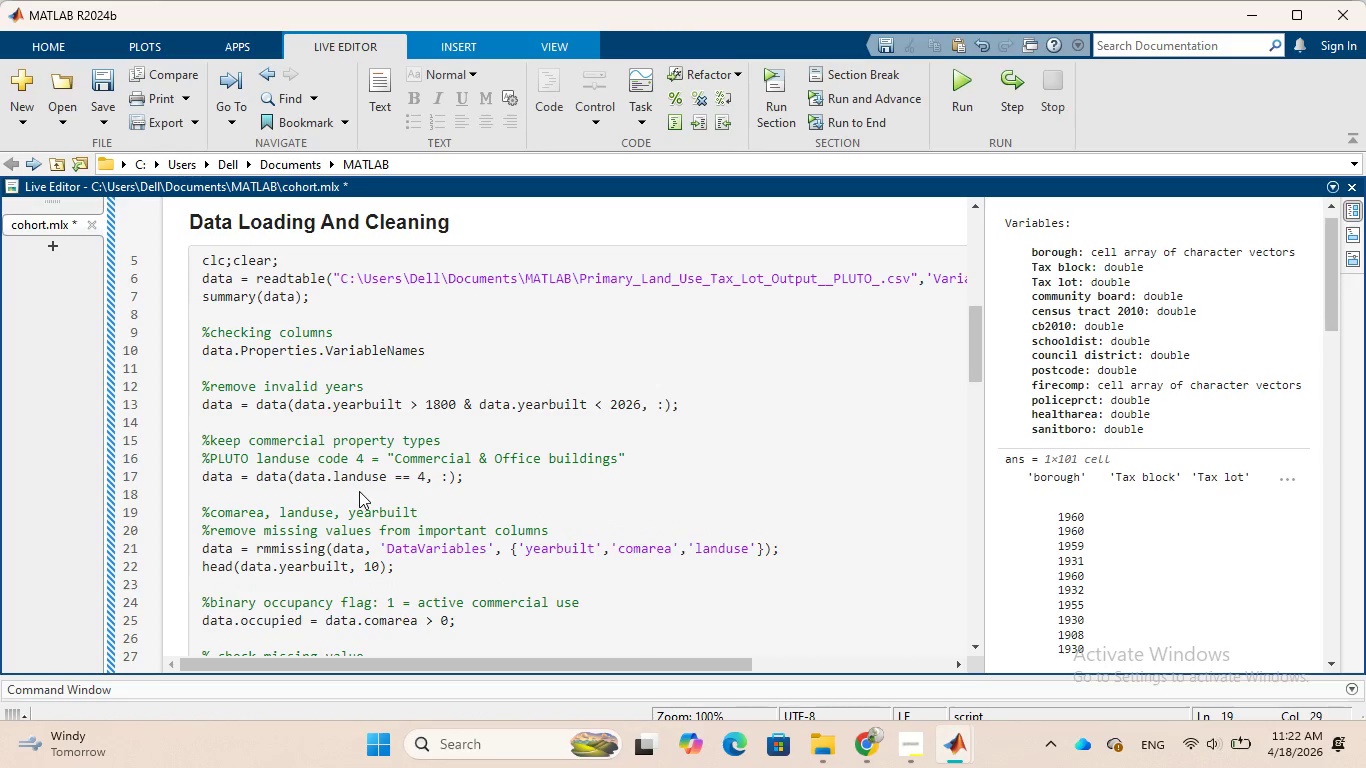 
type( choose)
key(Backspace)
key(Backspace)
key(Backspace)
type(sen)
 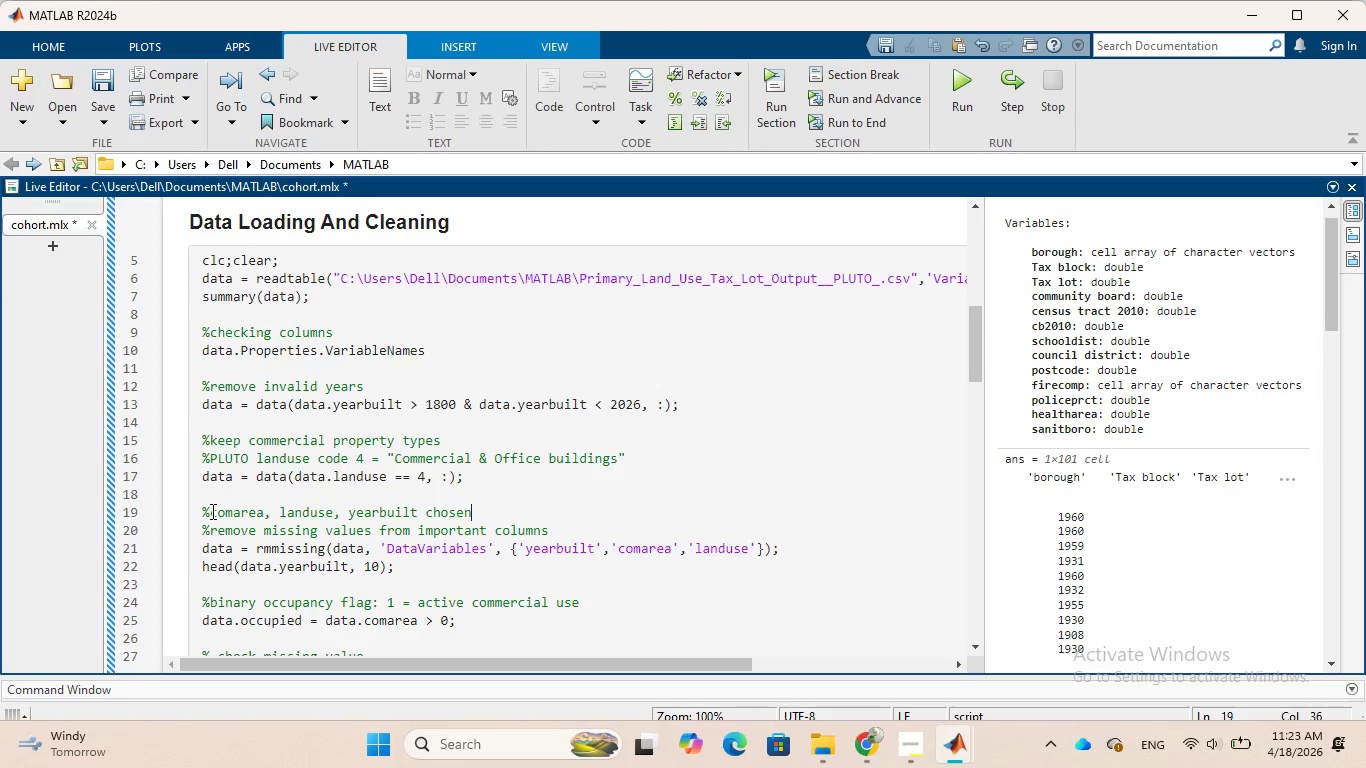 
wait(6.97)
 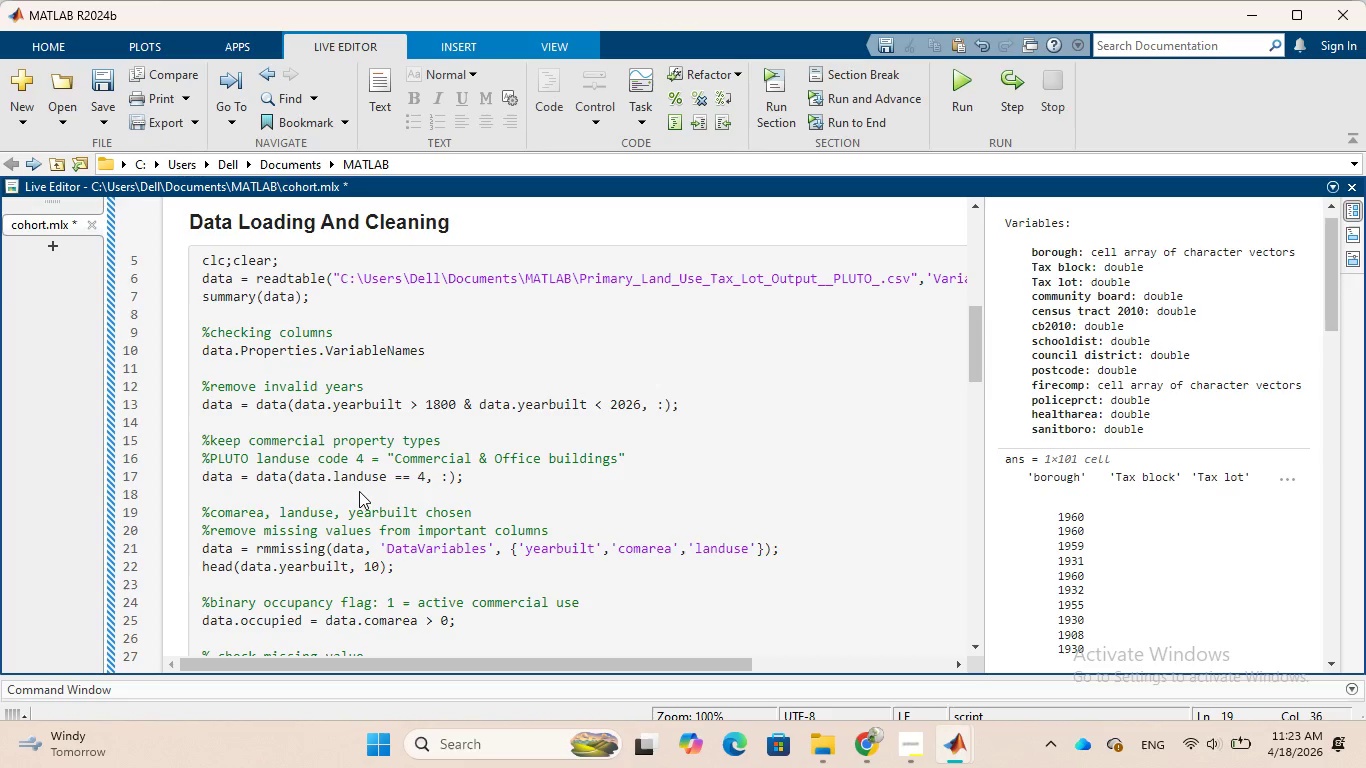 
left_click([211, 511])
 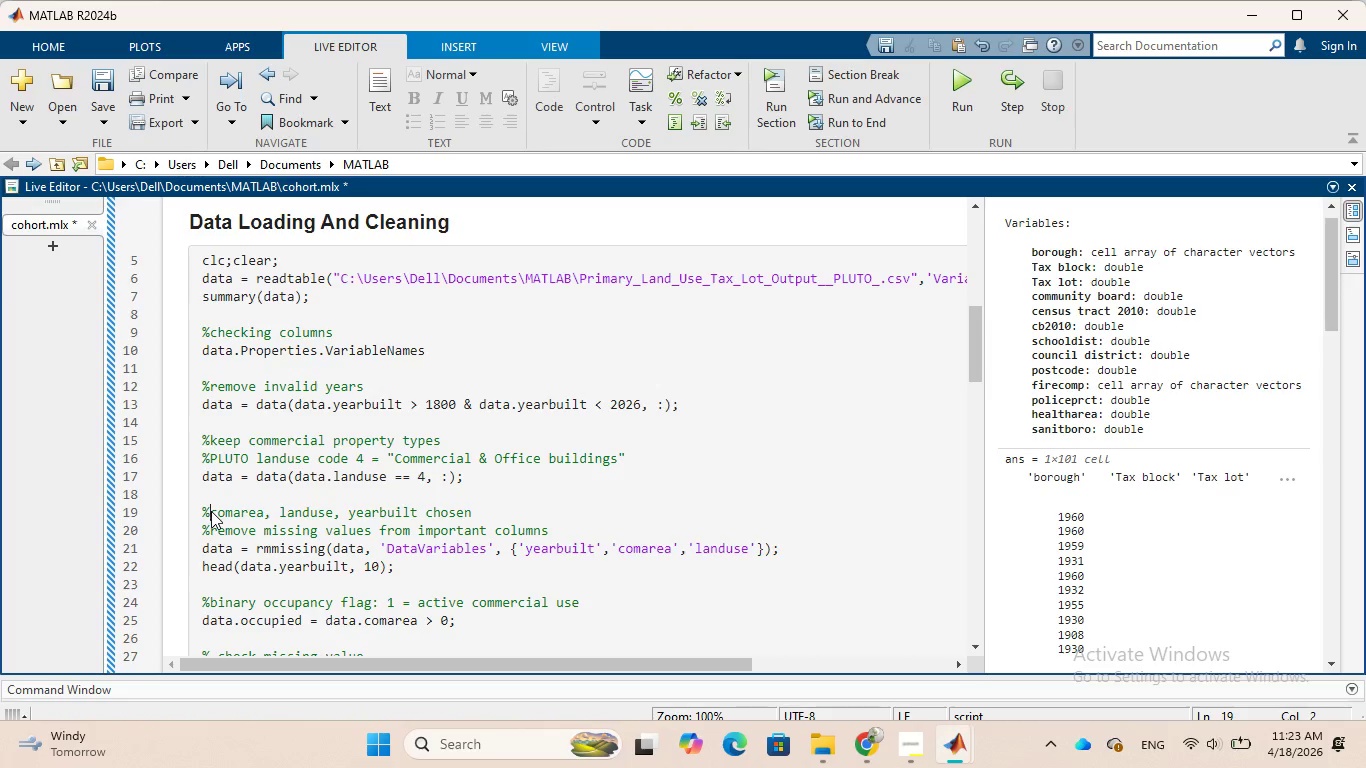 
type( data variables such as )
 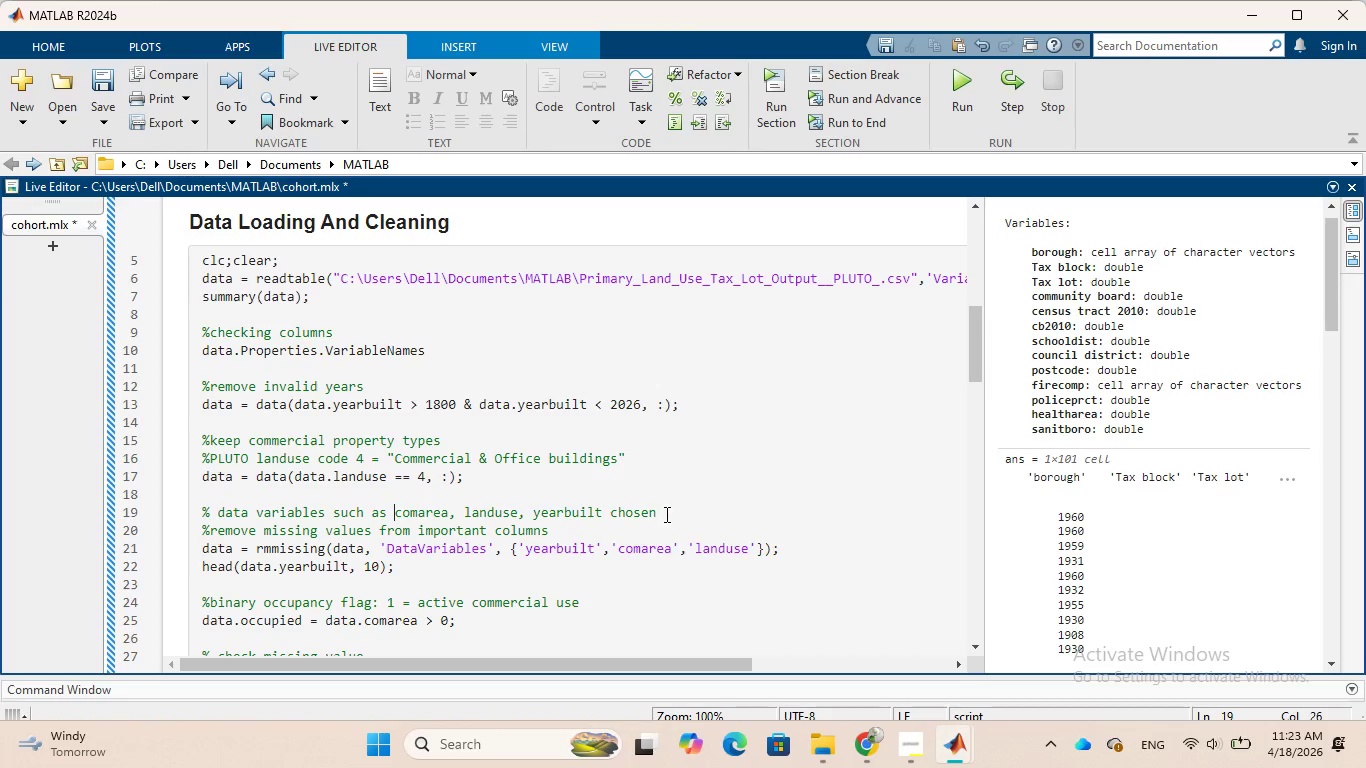 
wait(6.7)
 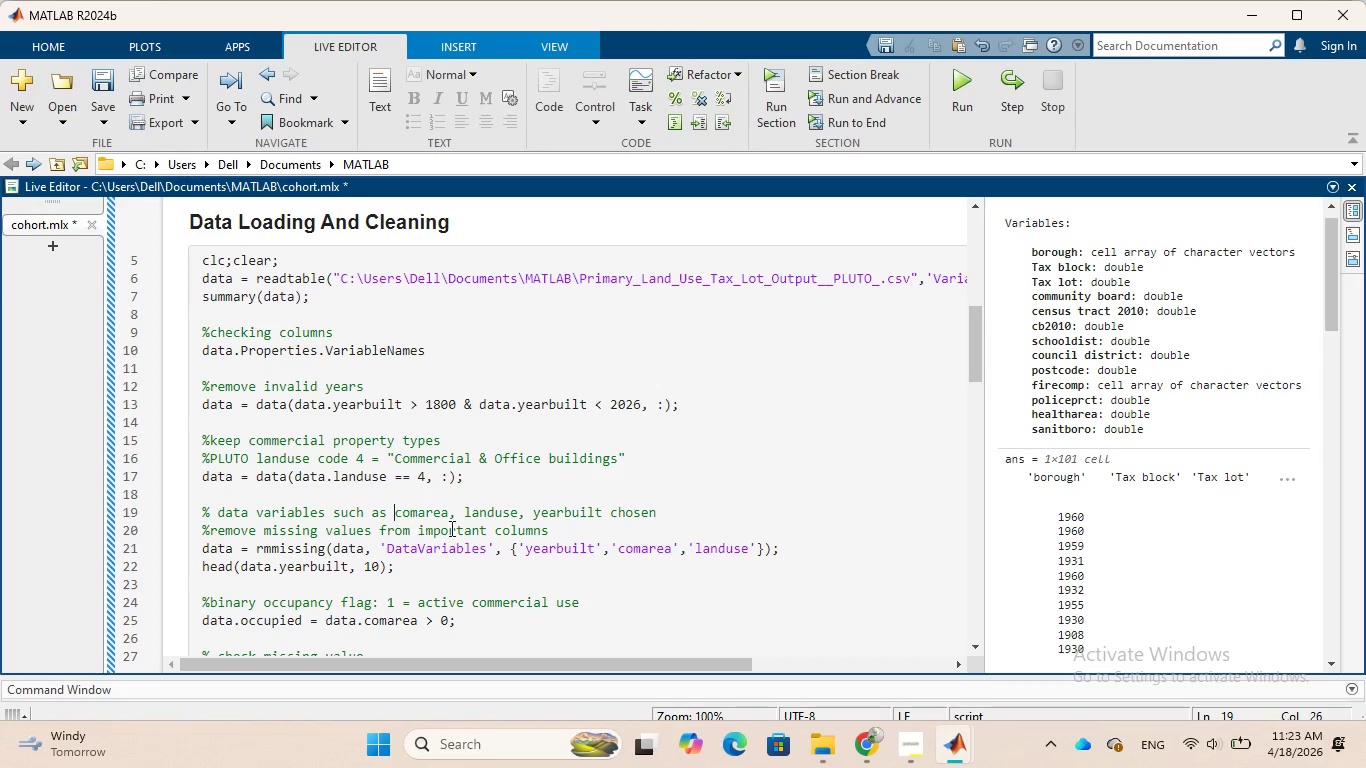 
left_click([679, 514])
 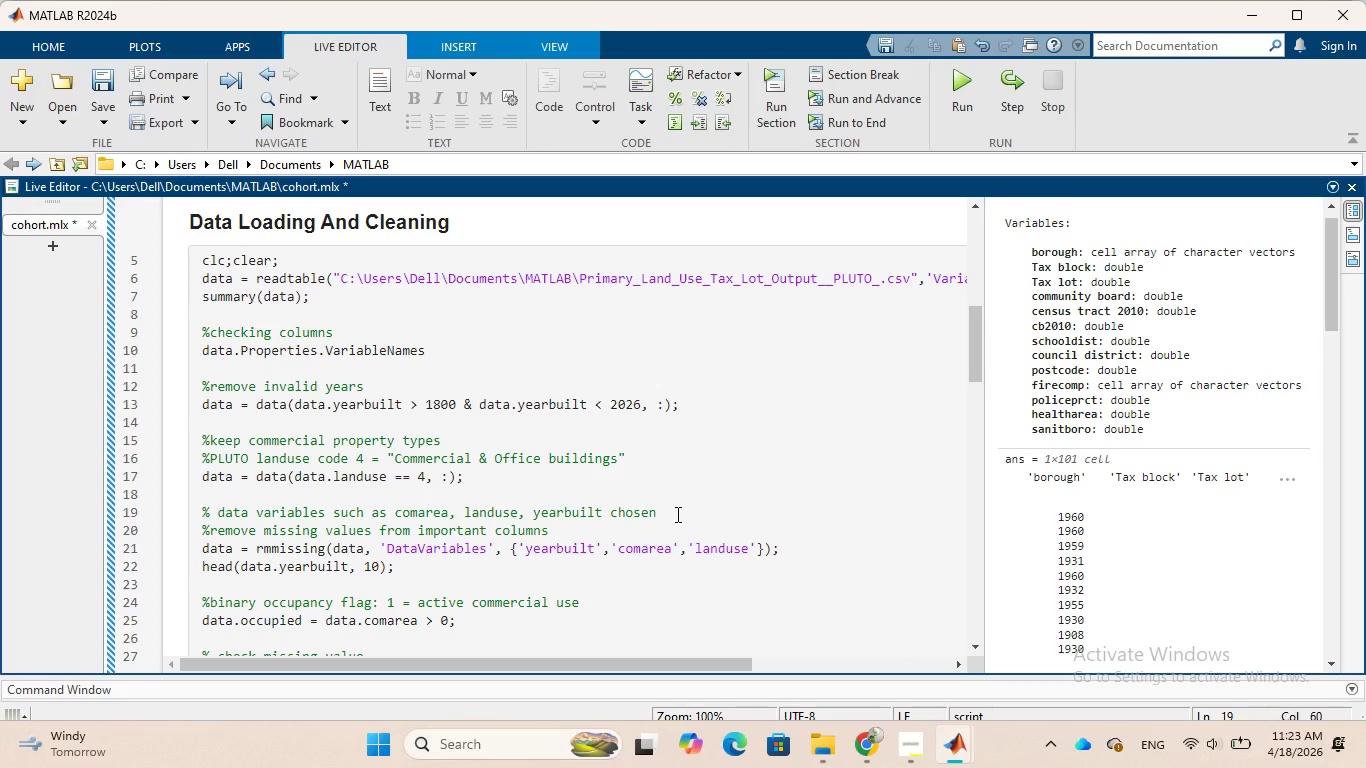 
key(Enter)
 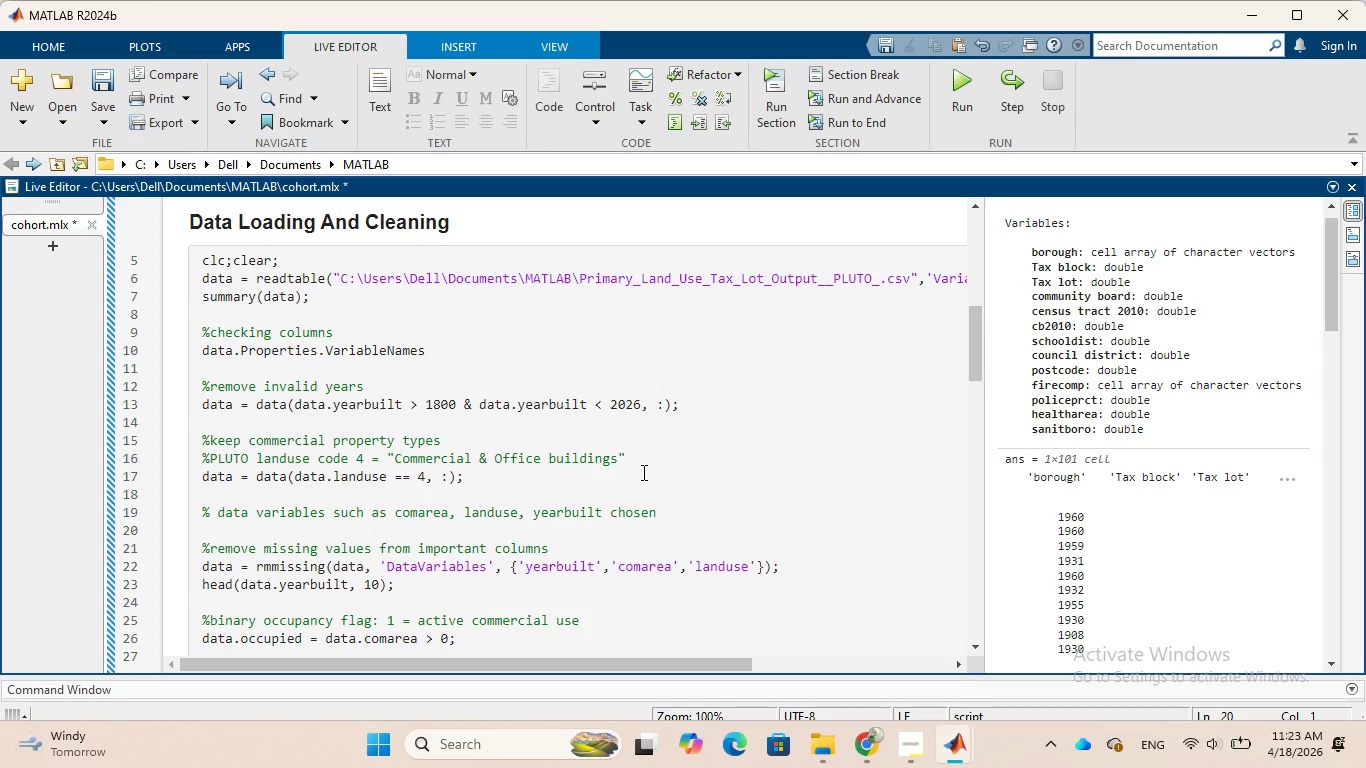 
scroll: coordinate [591, 402], scroll_direction: up, amount: 2.0
 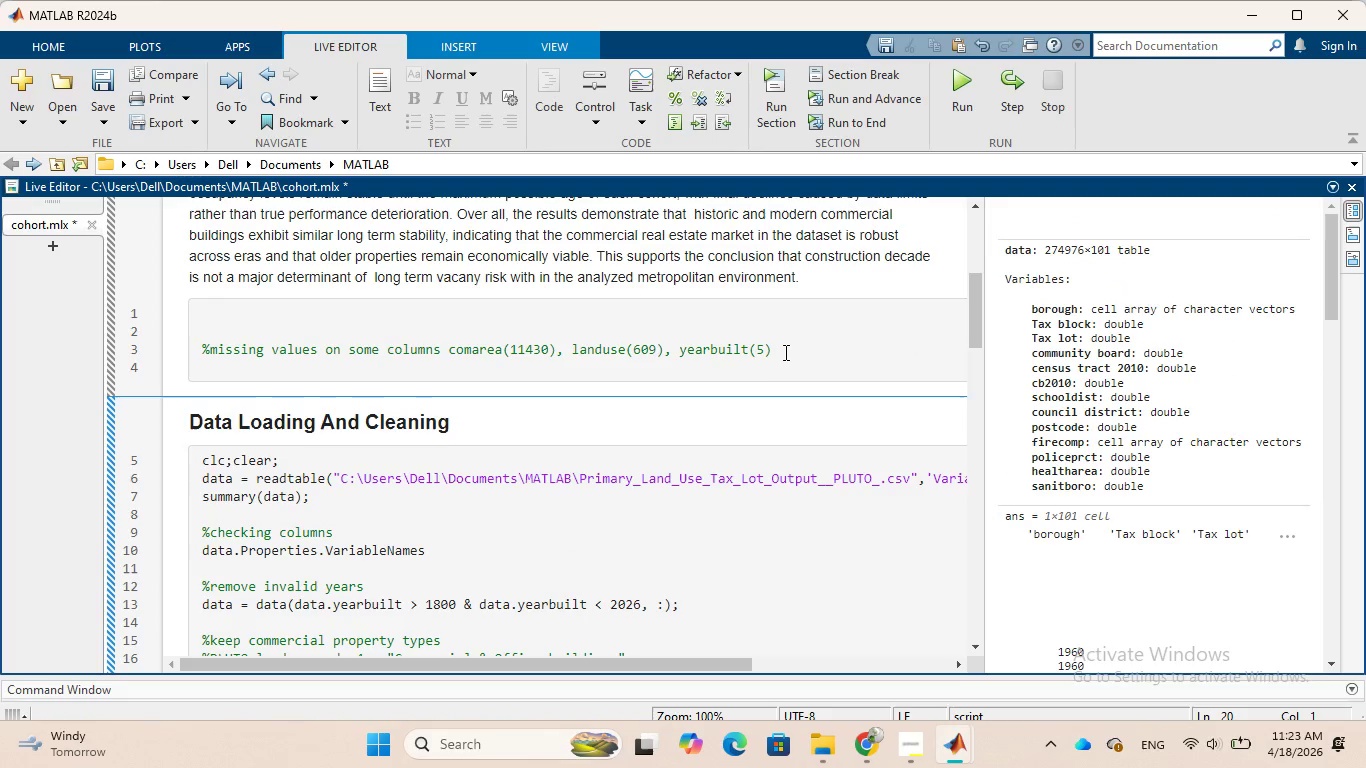 
left_click_drag(start_coordinate=[785, 351], to_coordinate=[202, 346])
 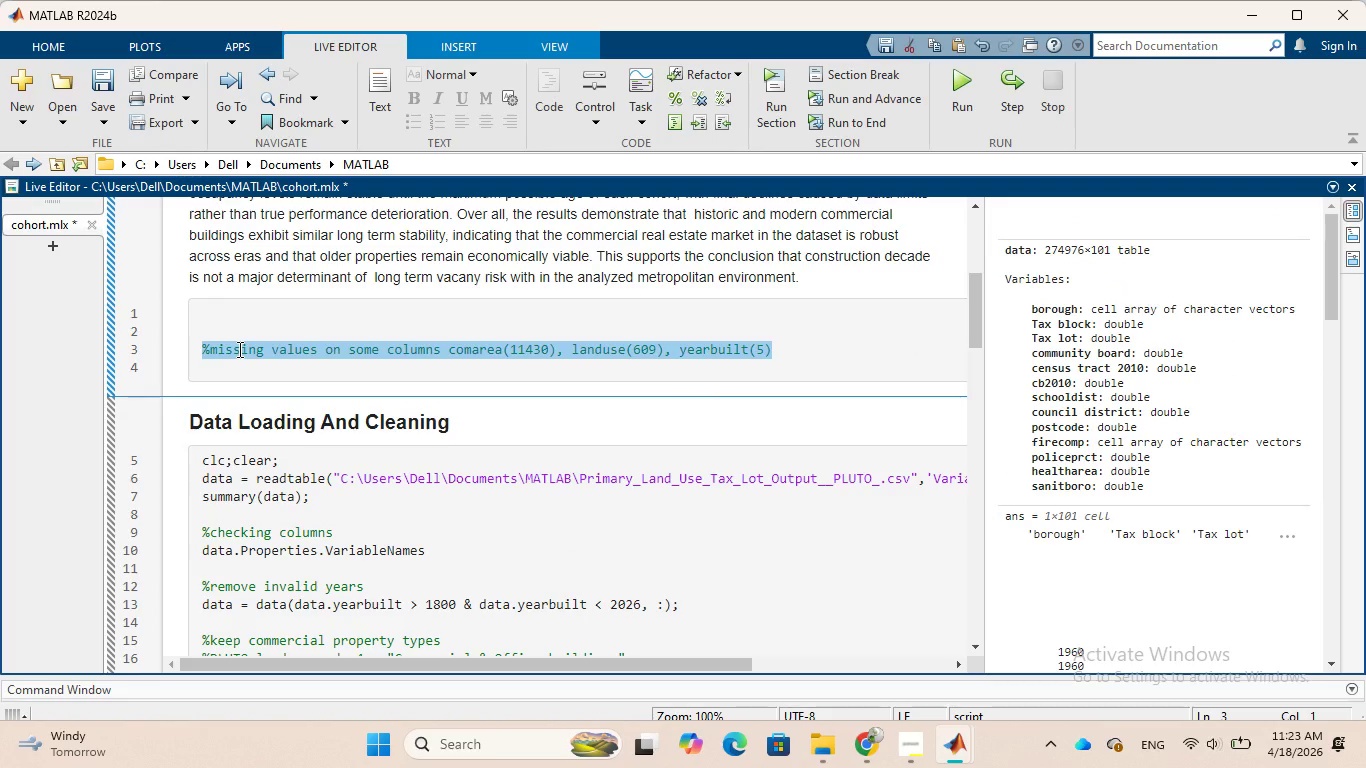 
right_click([238, 349])
 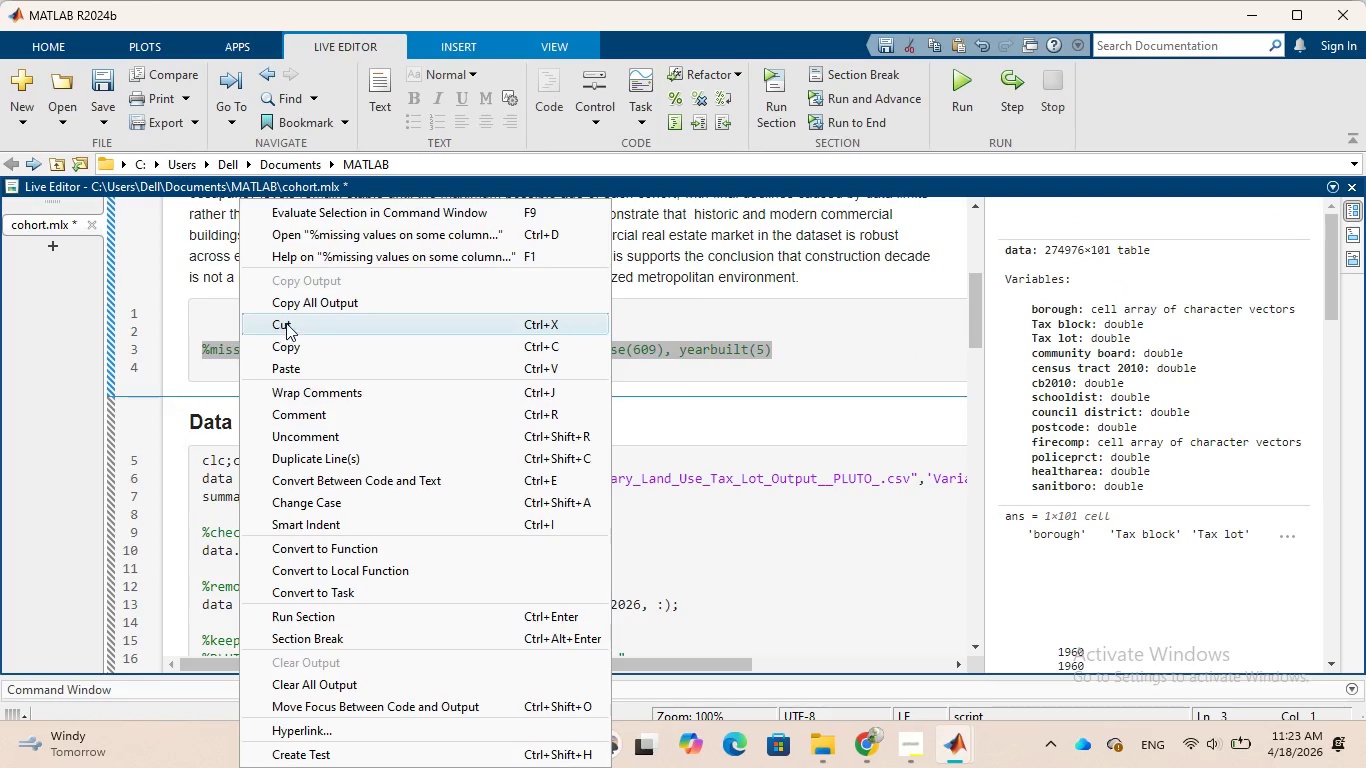 
left_click([286, 323])
 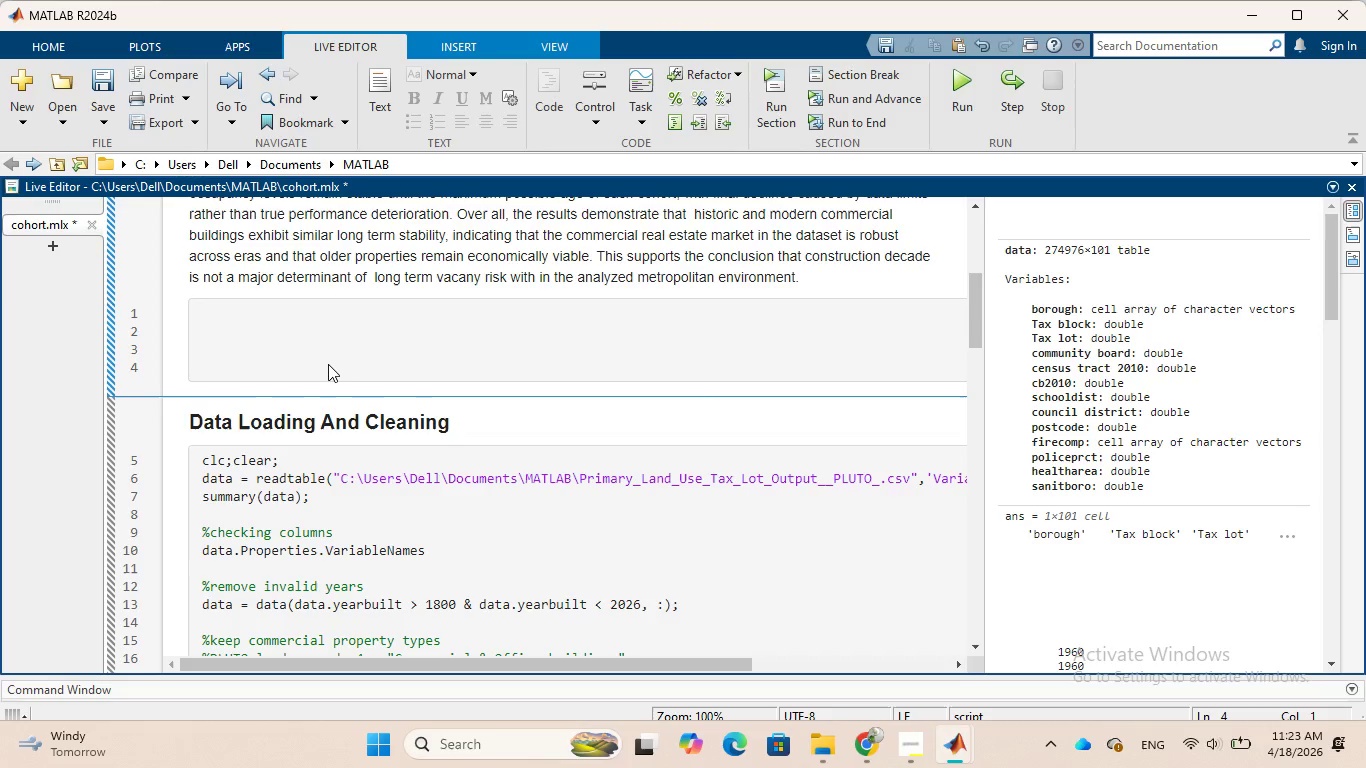 
key(Backspace)
 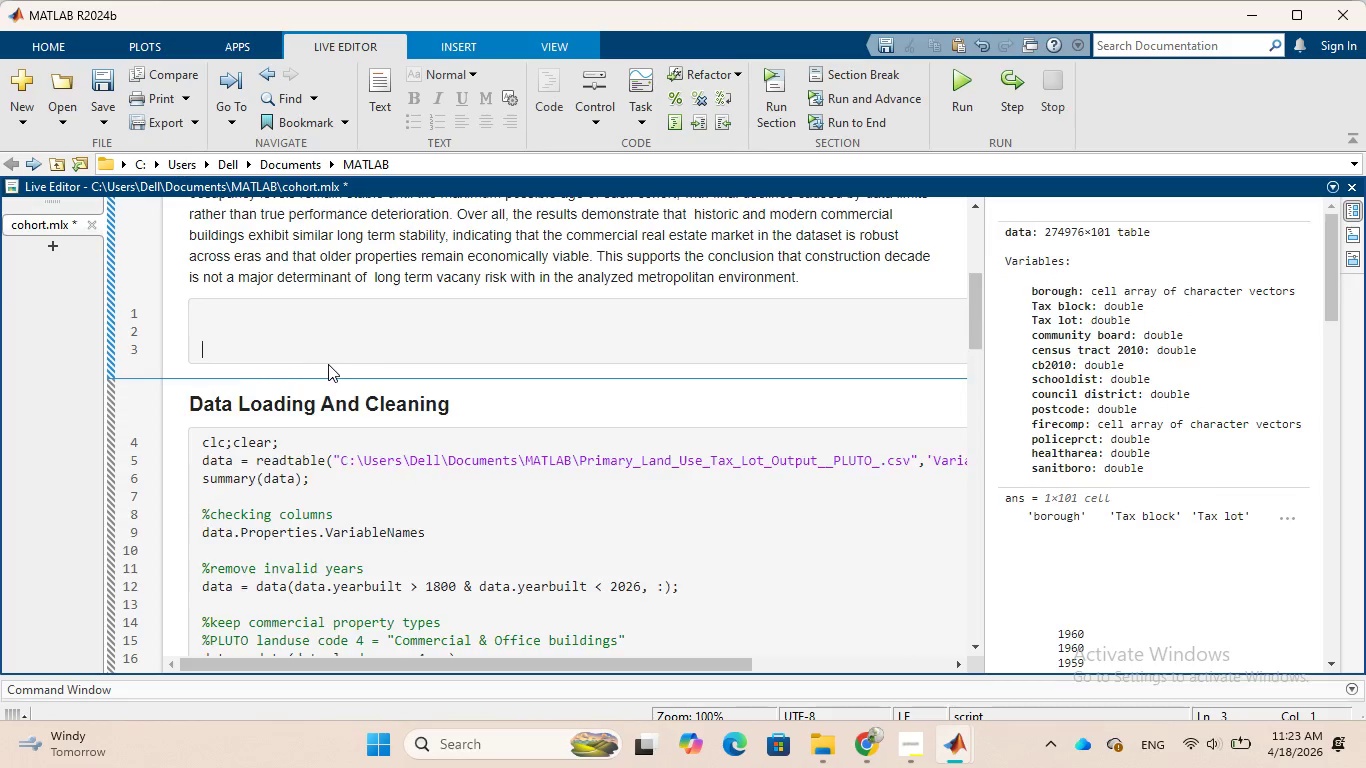 
key(Backspace)
 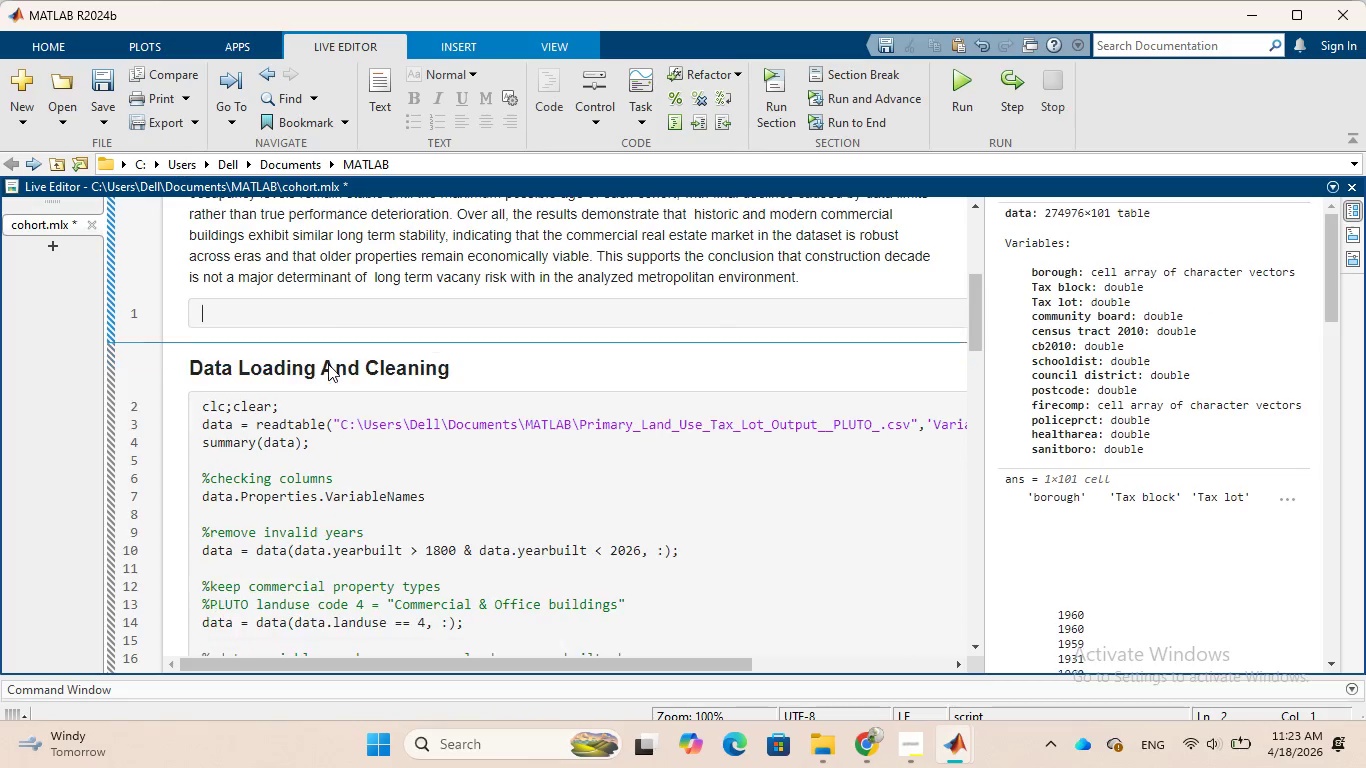 
key(Backspace)
 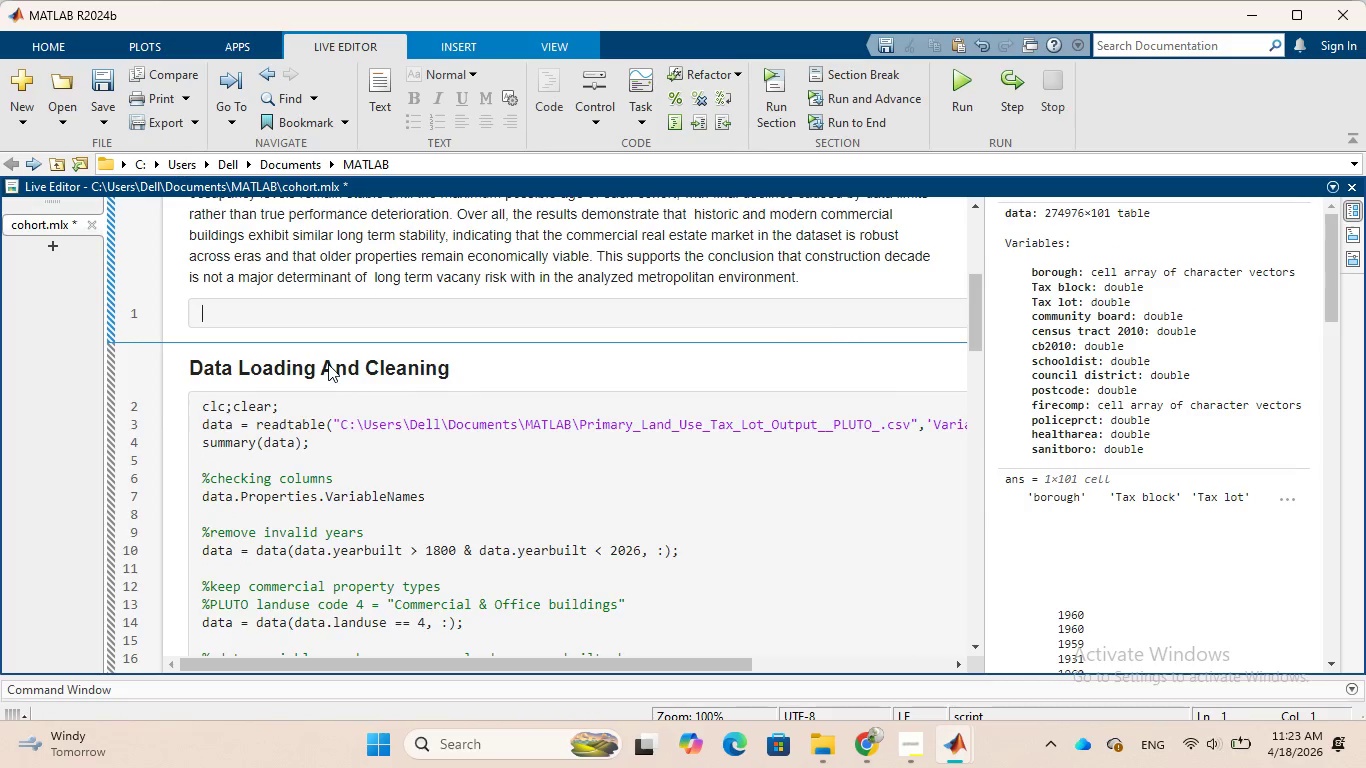 
key(Backspace)
 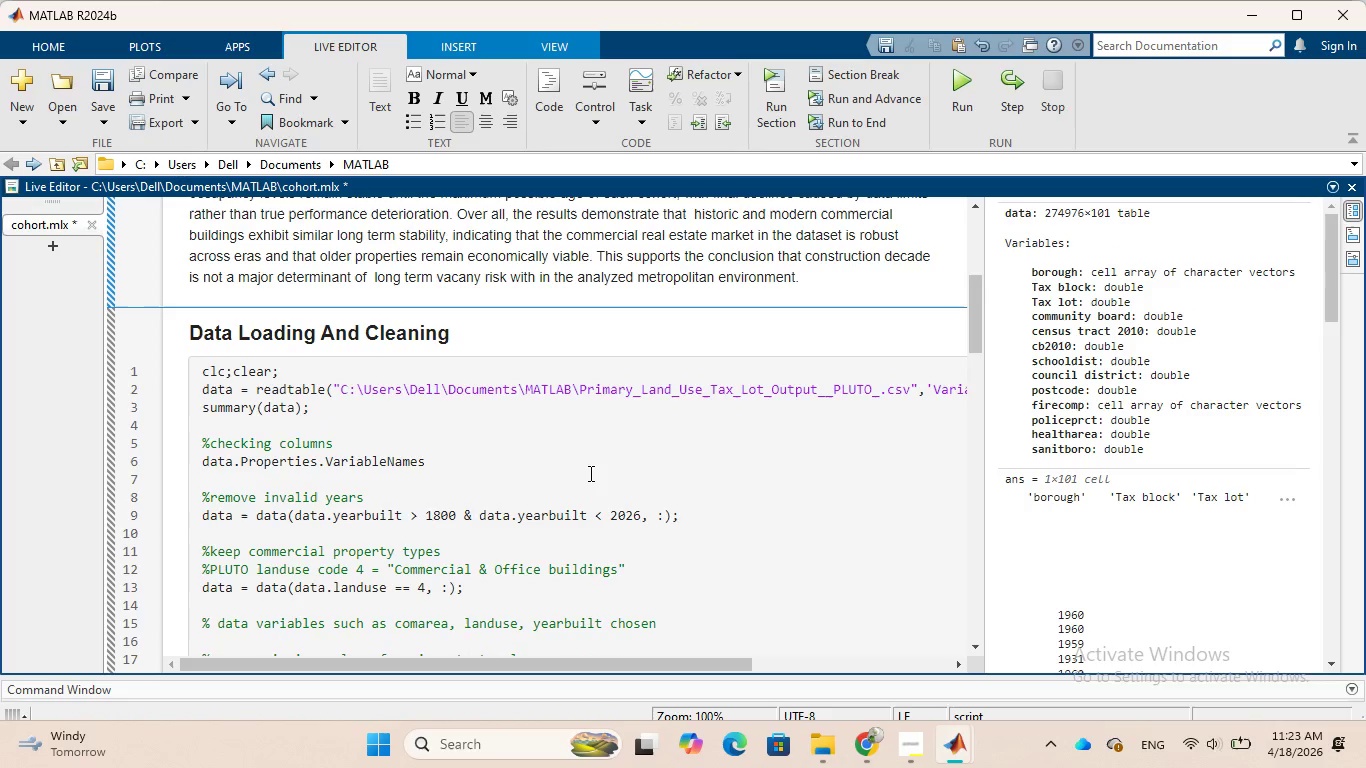 
scroll: coordinate [589, 473], scroll_direction: down, amount: 2.0
 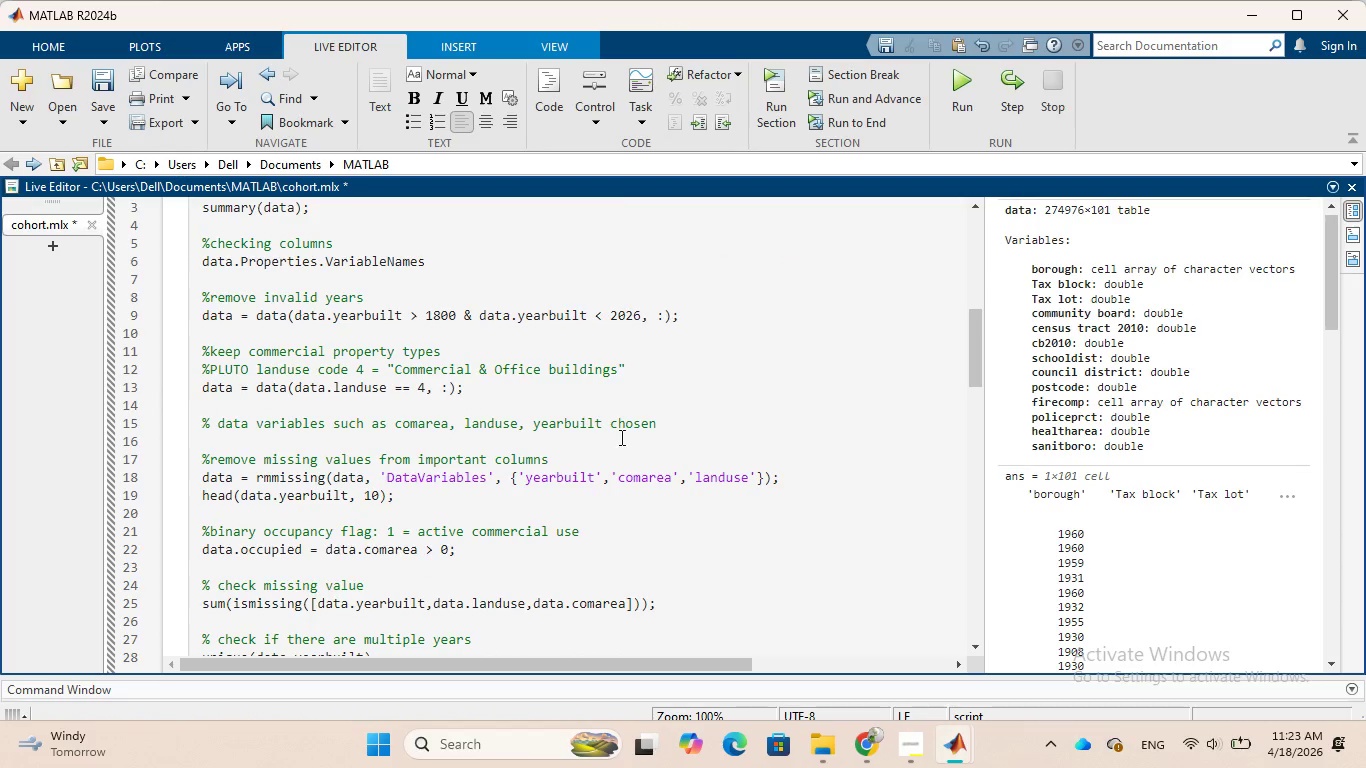 
left_click([669, 424])
 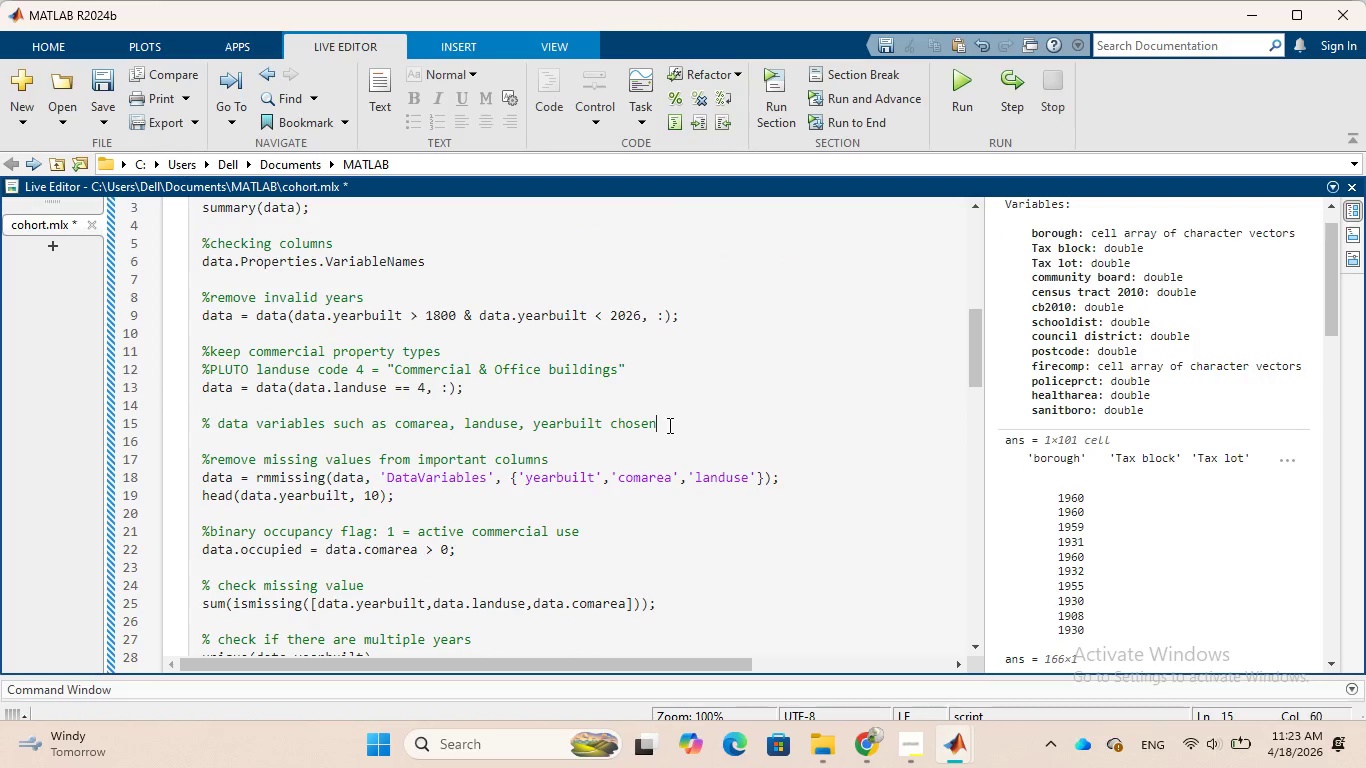 
key(Enter)
 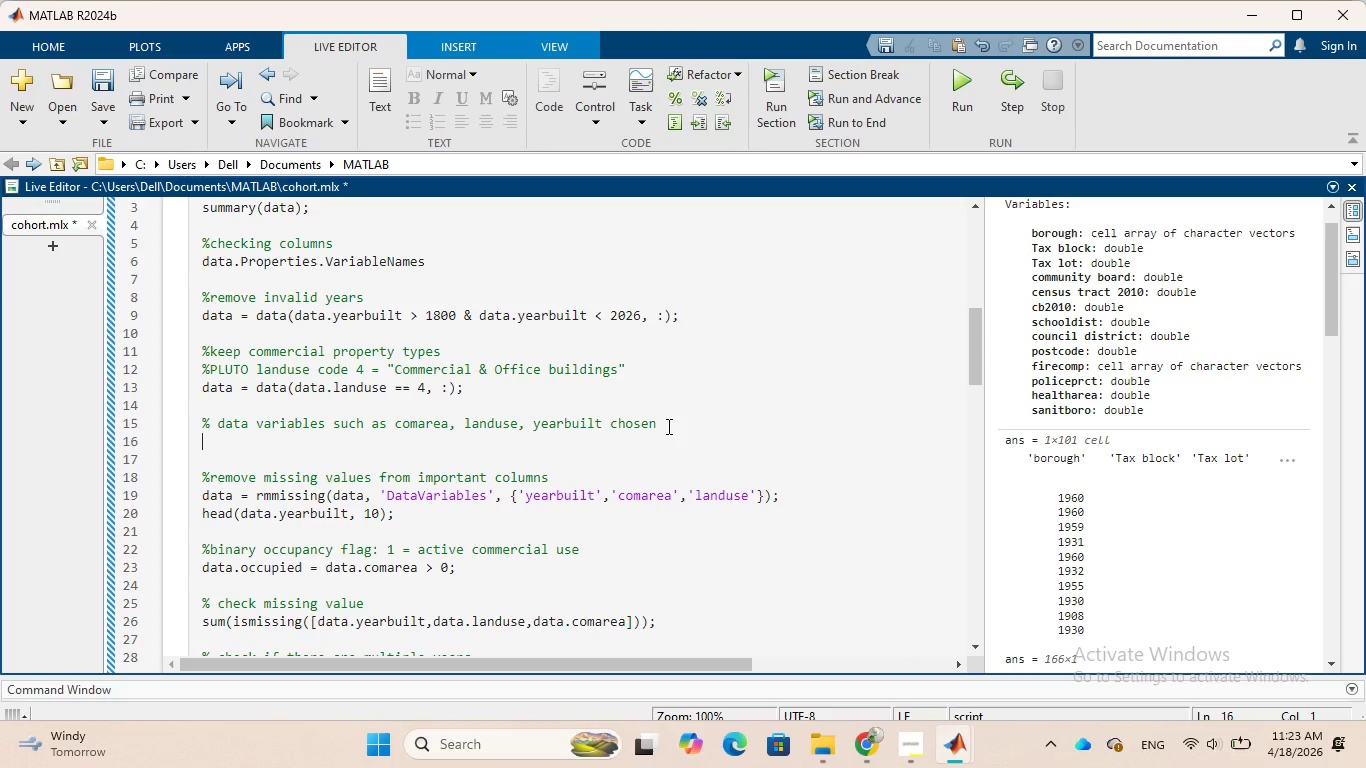 
key(Control+V)
 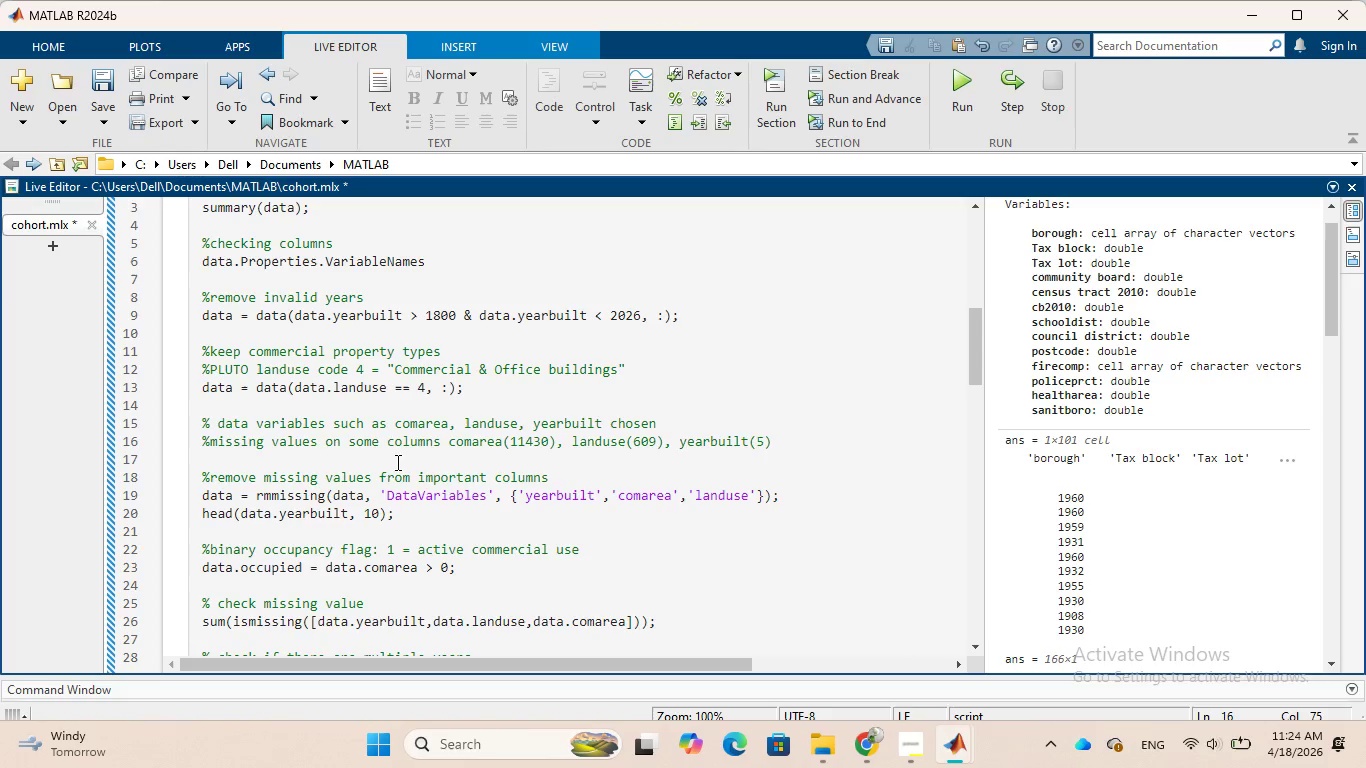 
wait(50.8)
 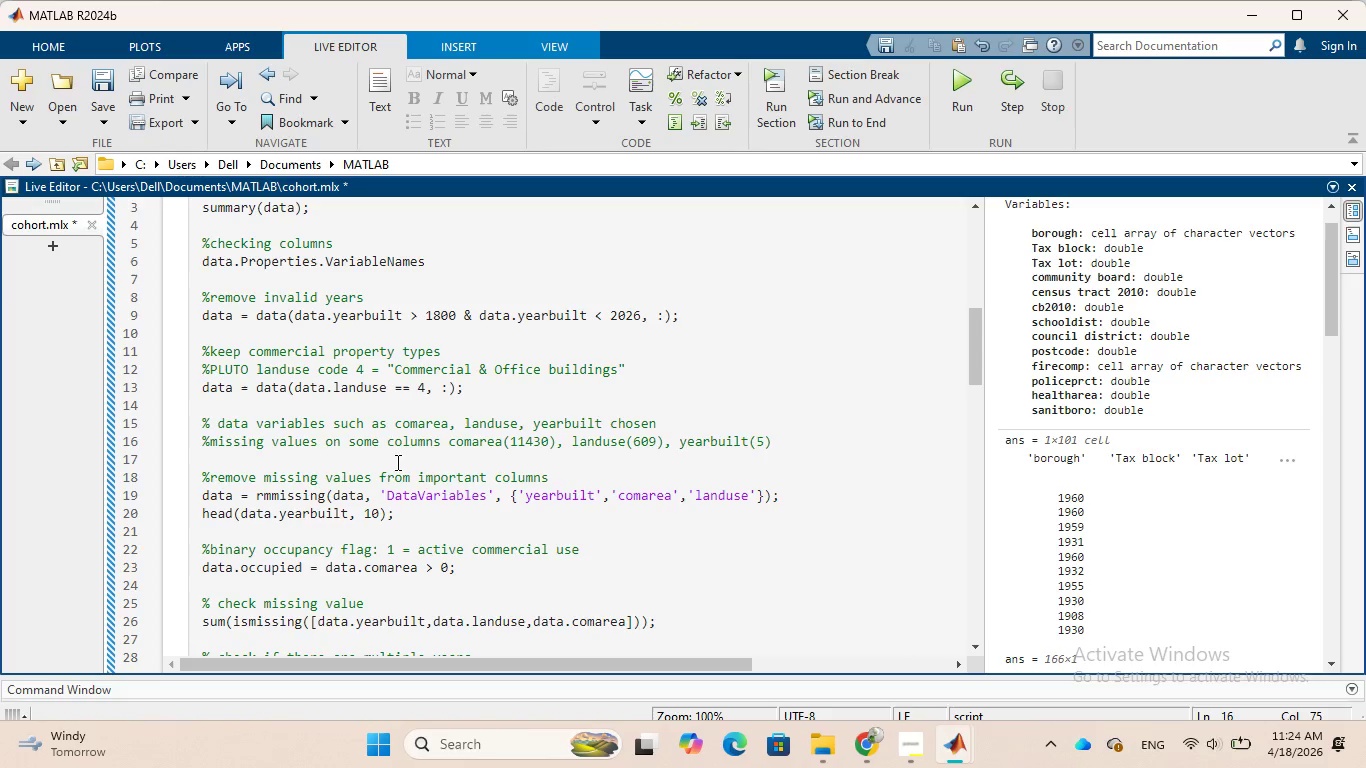 
left_click([385, 446])
 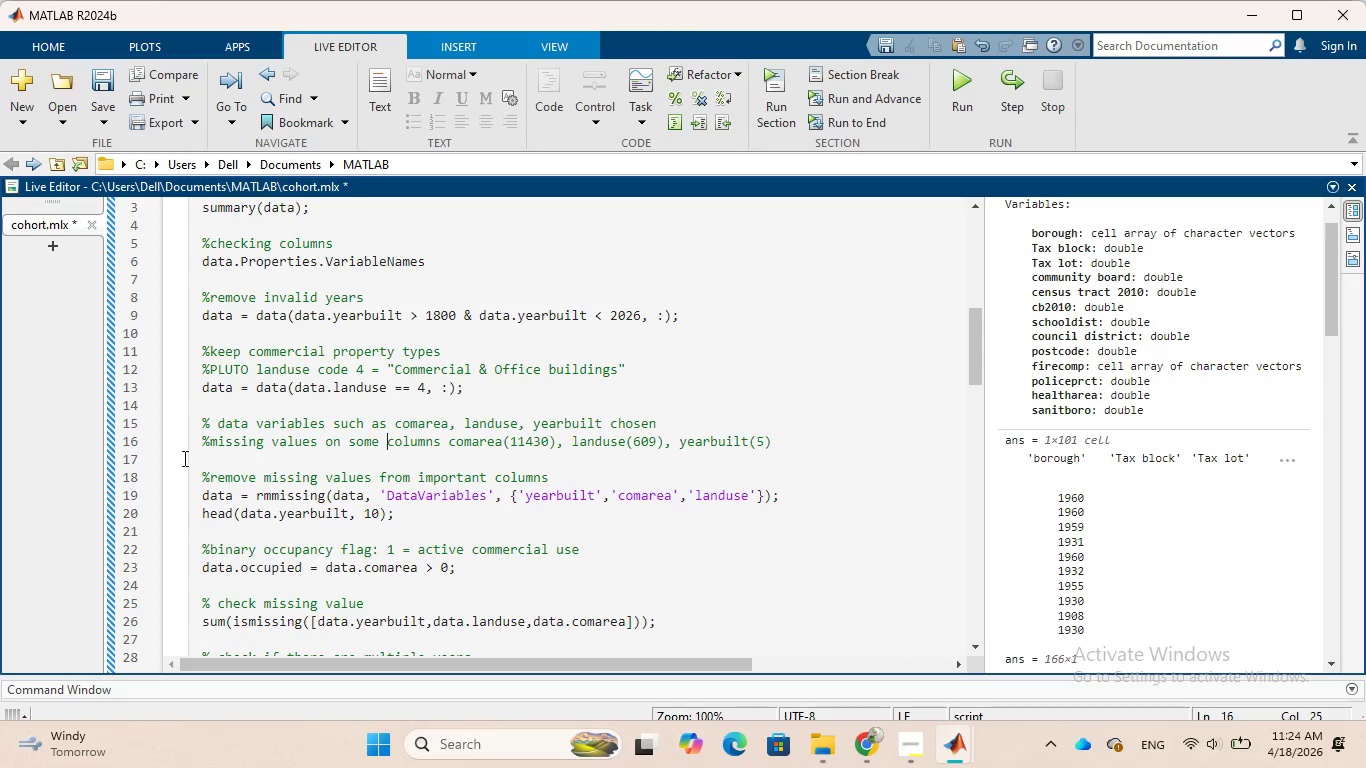 
left_click([214, 437])
 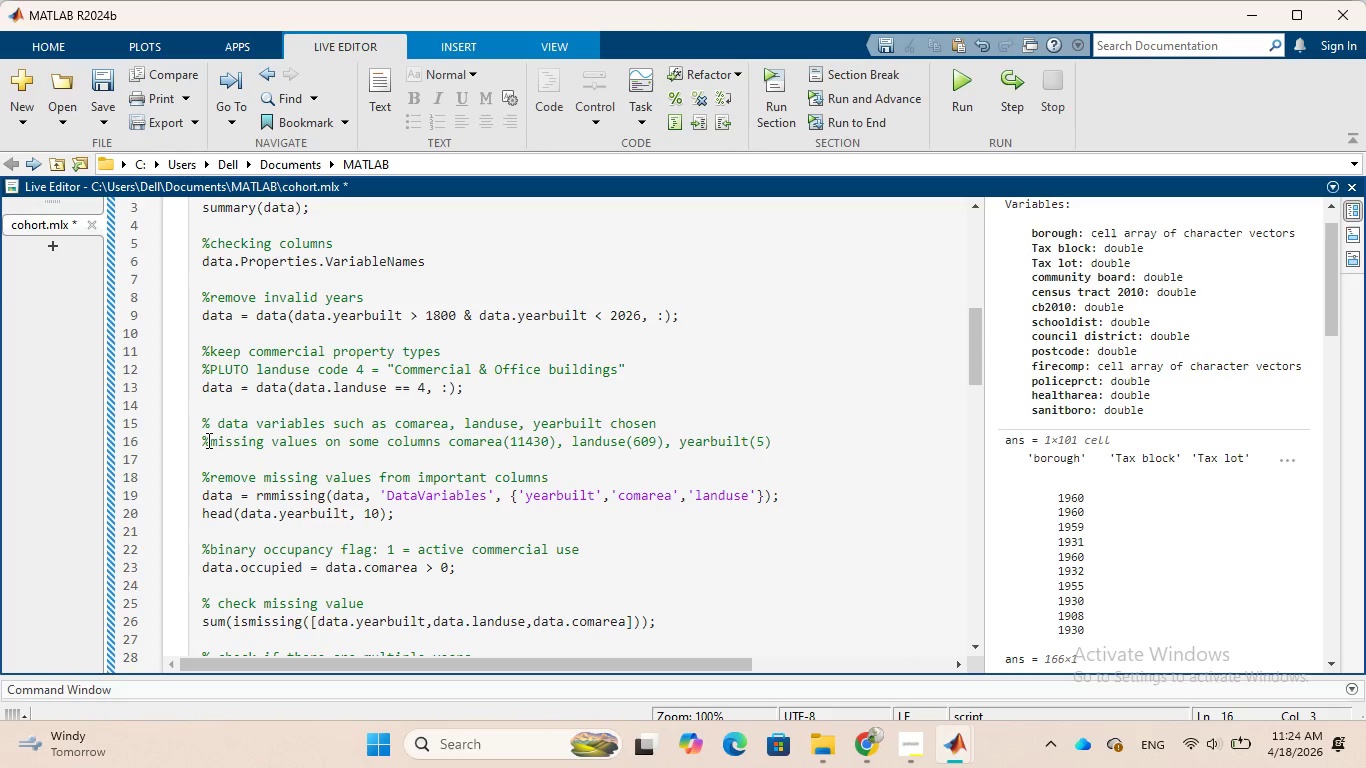 
left_click([207, 440])
 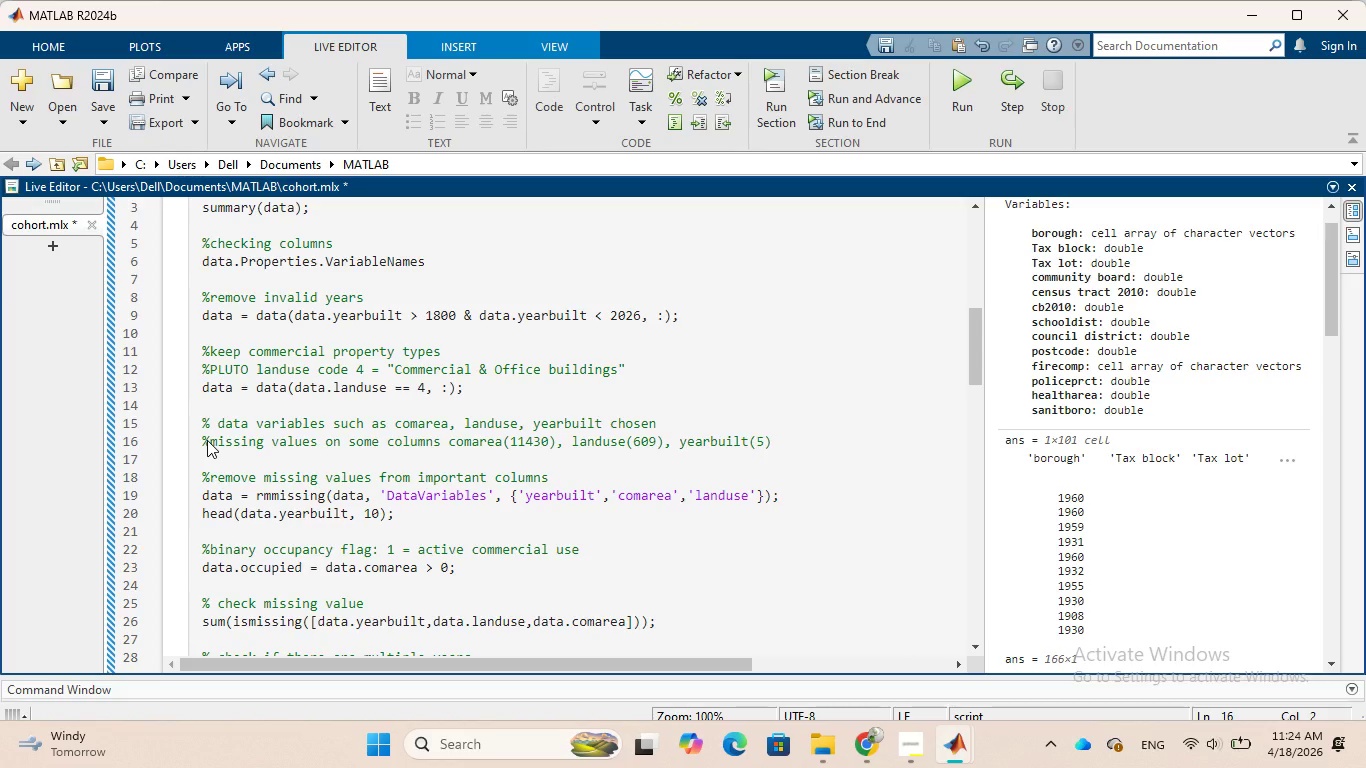 
type( number of )
 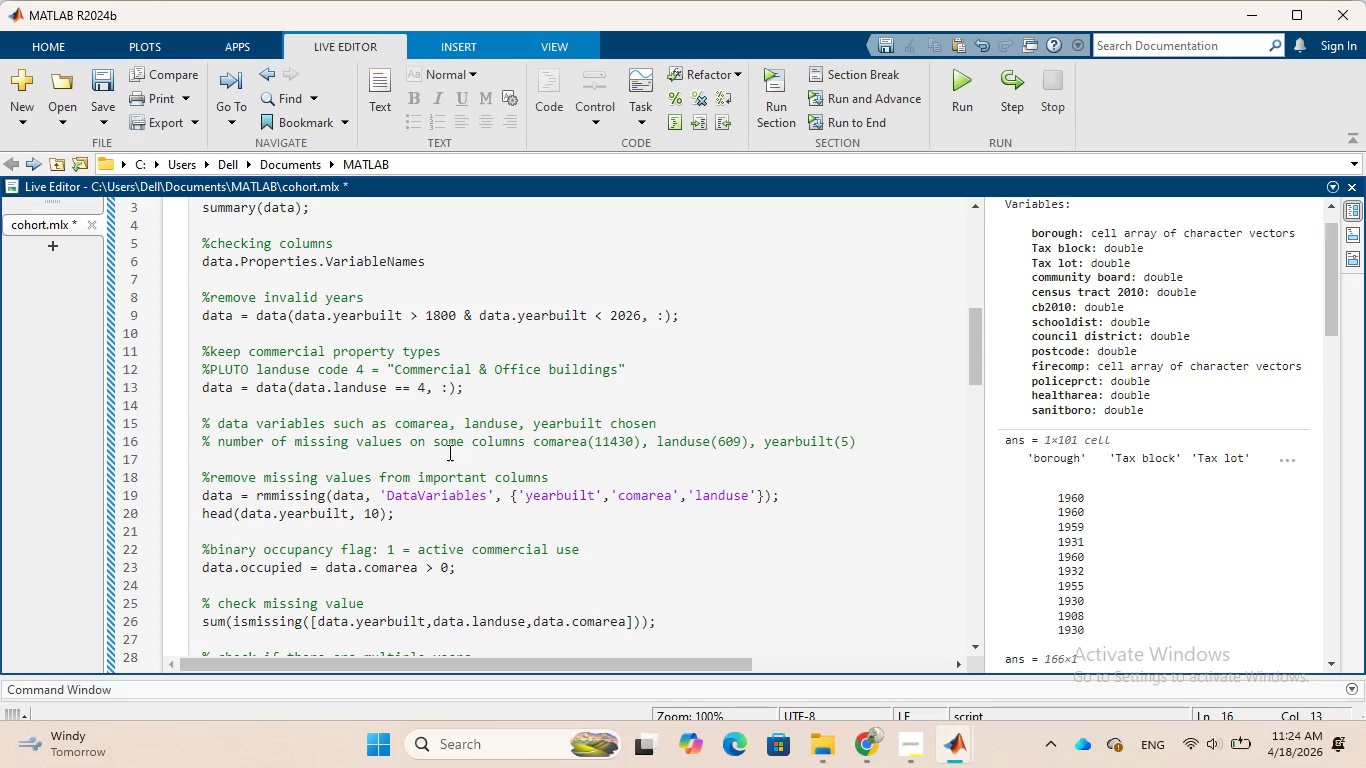 
left_click([460, 445])
 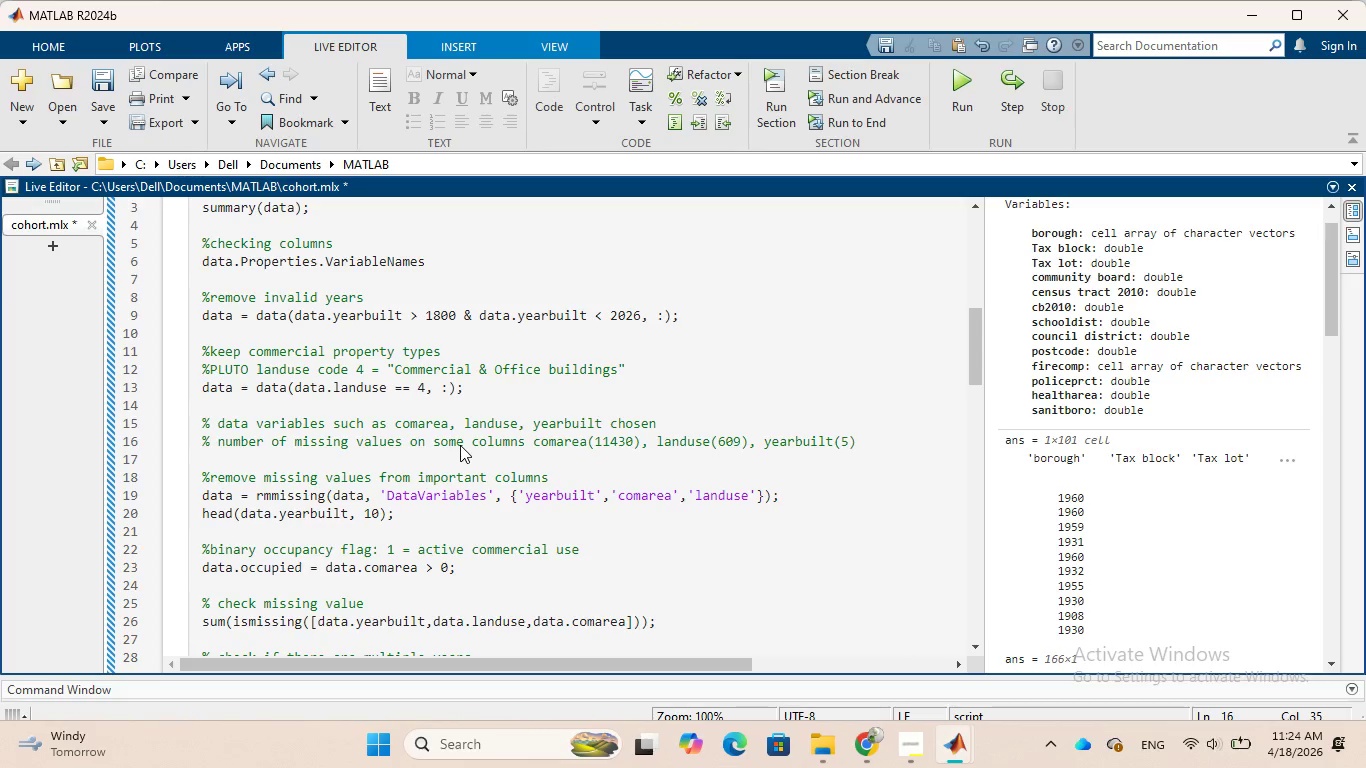 
key(Backspace)
key(Backspace)
key(Backspace)
key(Backspace)
type(the chosen)
 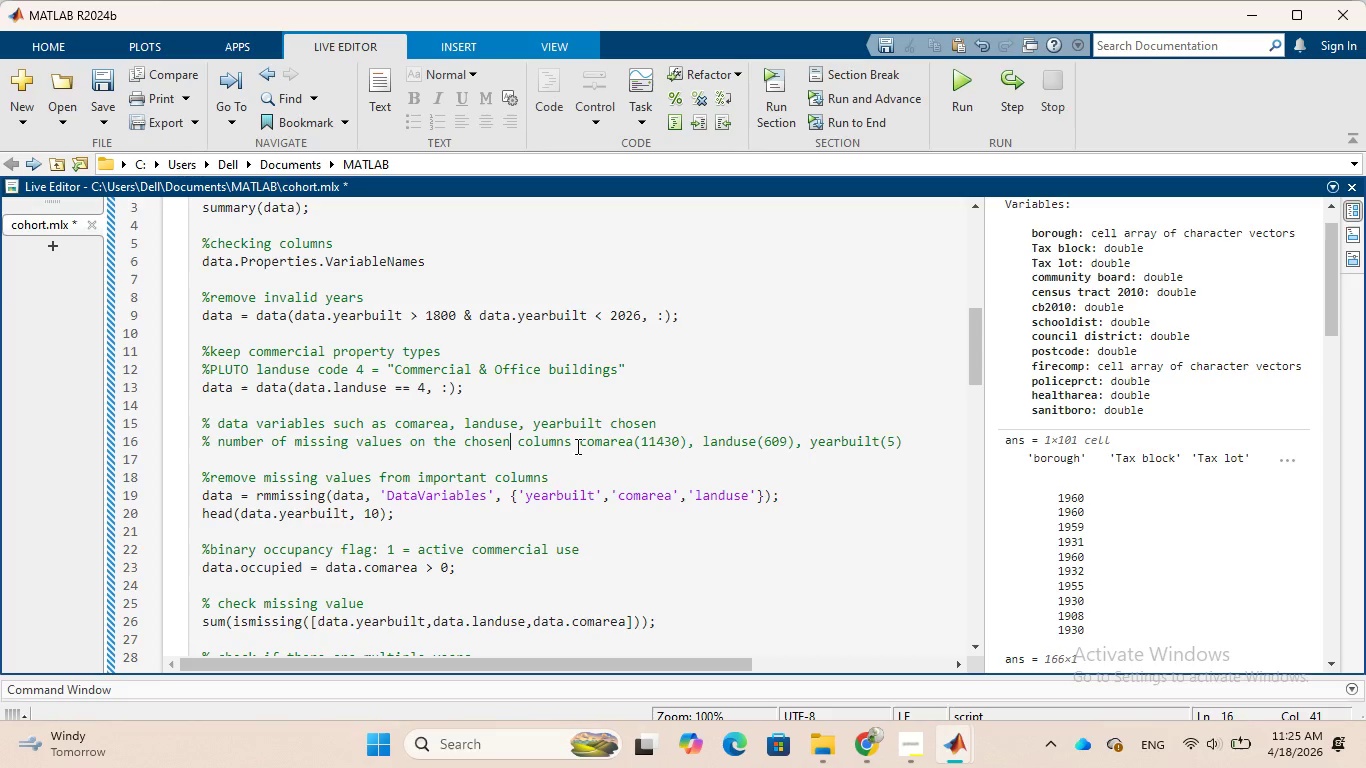 
left_click([572, 445])
 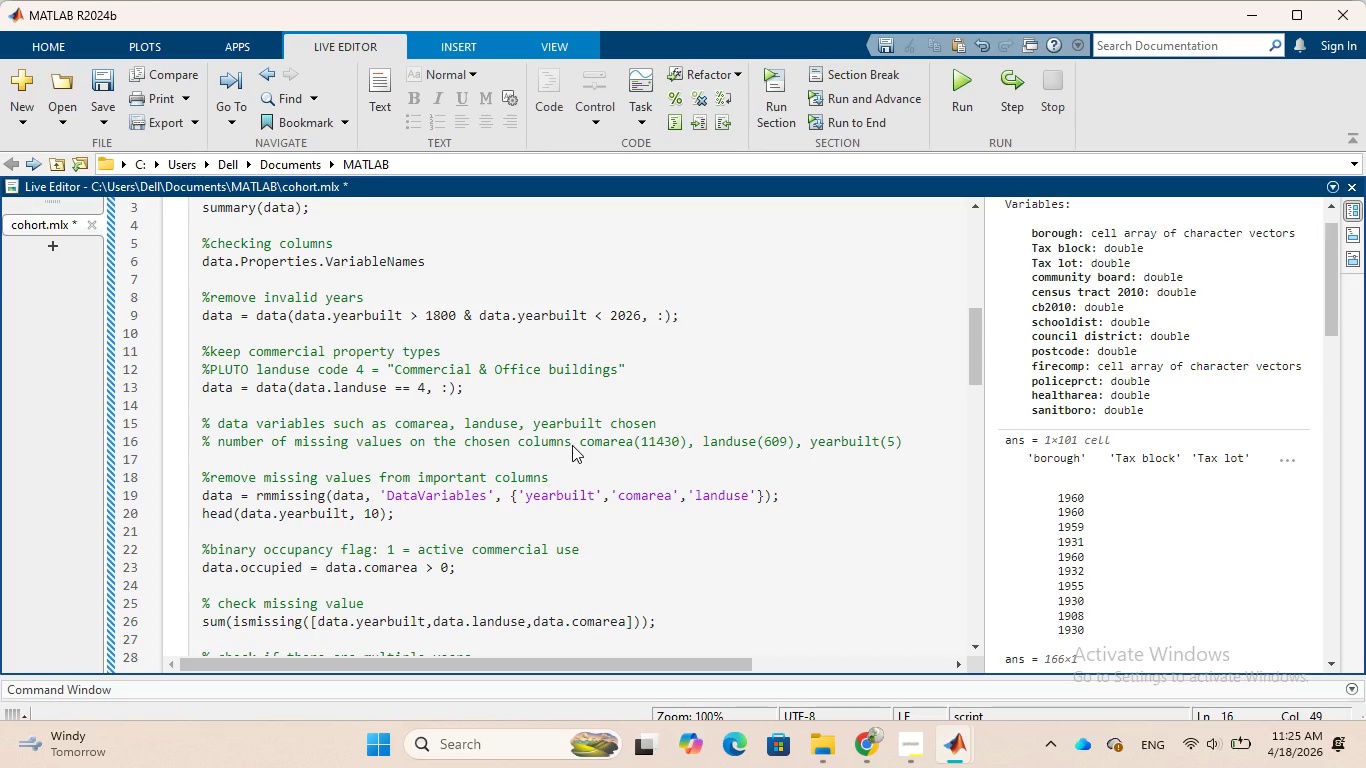 
key(Shift+ShiftRight)
 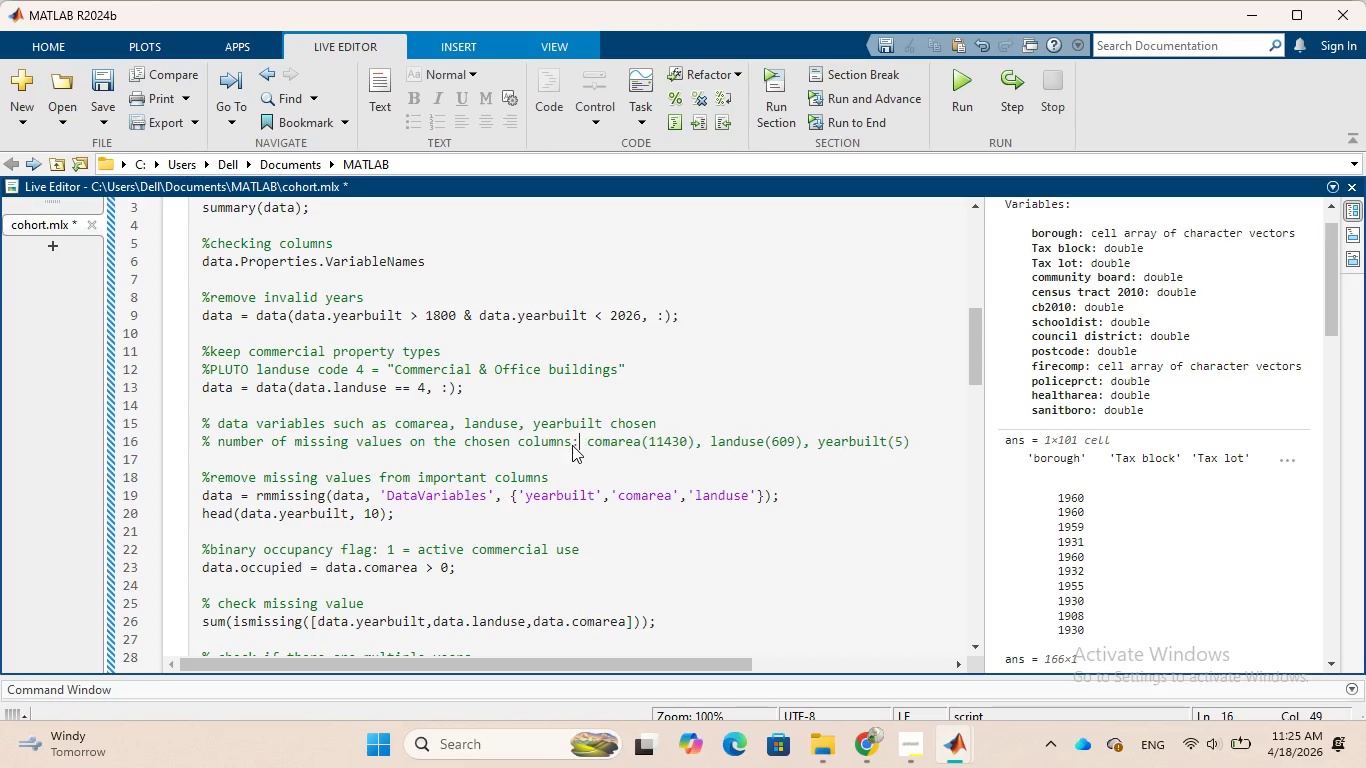 
key(Shift+Semicolon)
 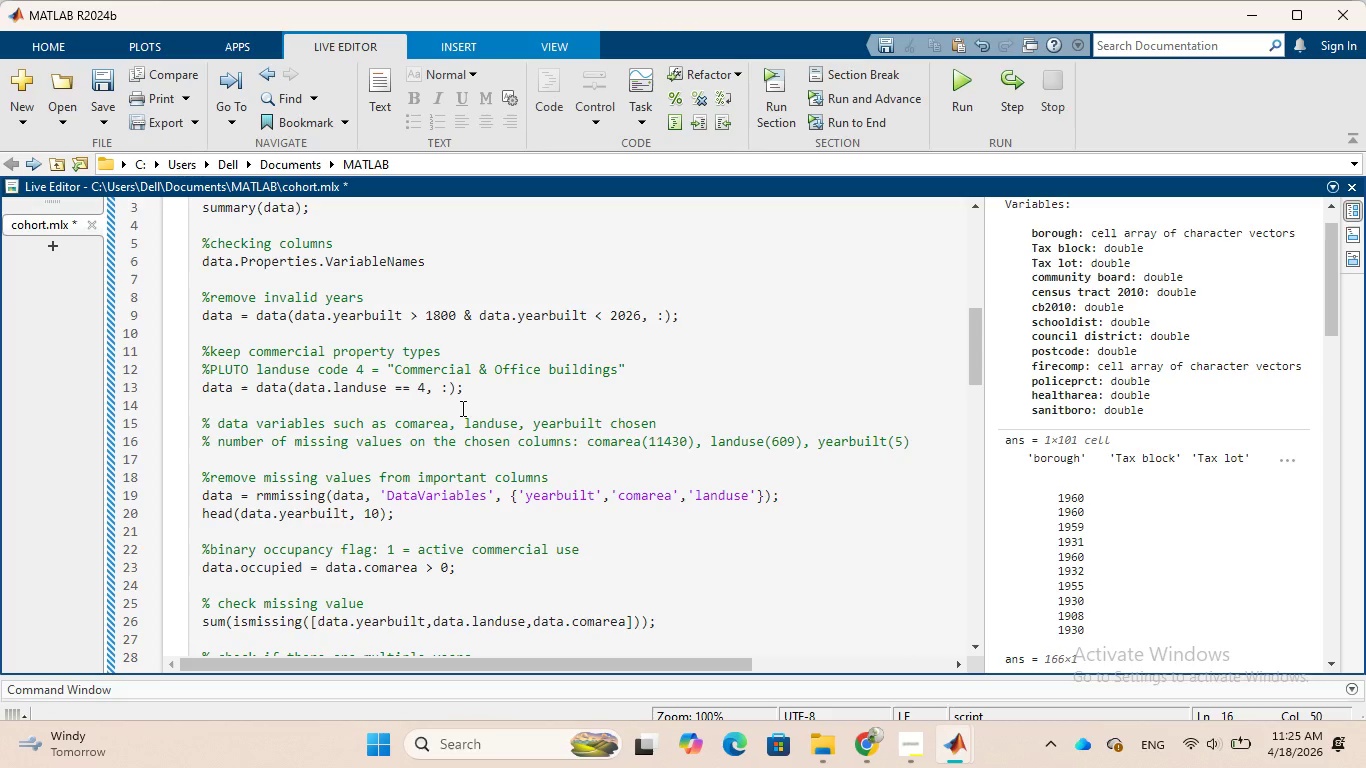 
wait(13.17)
 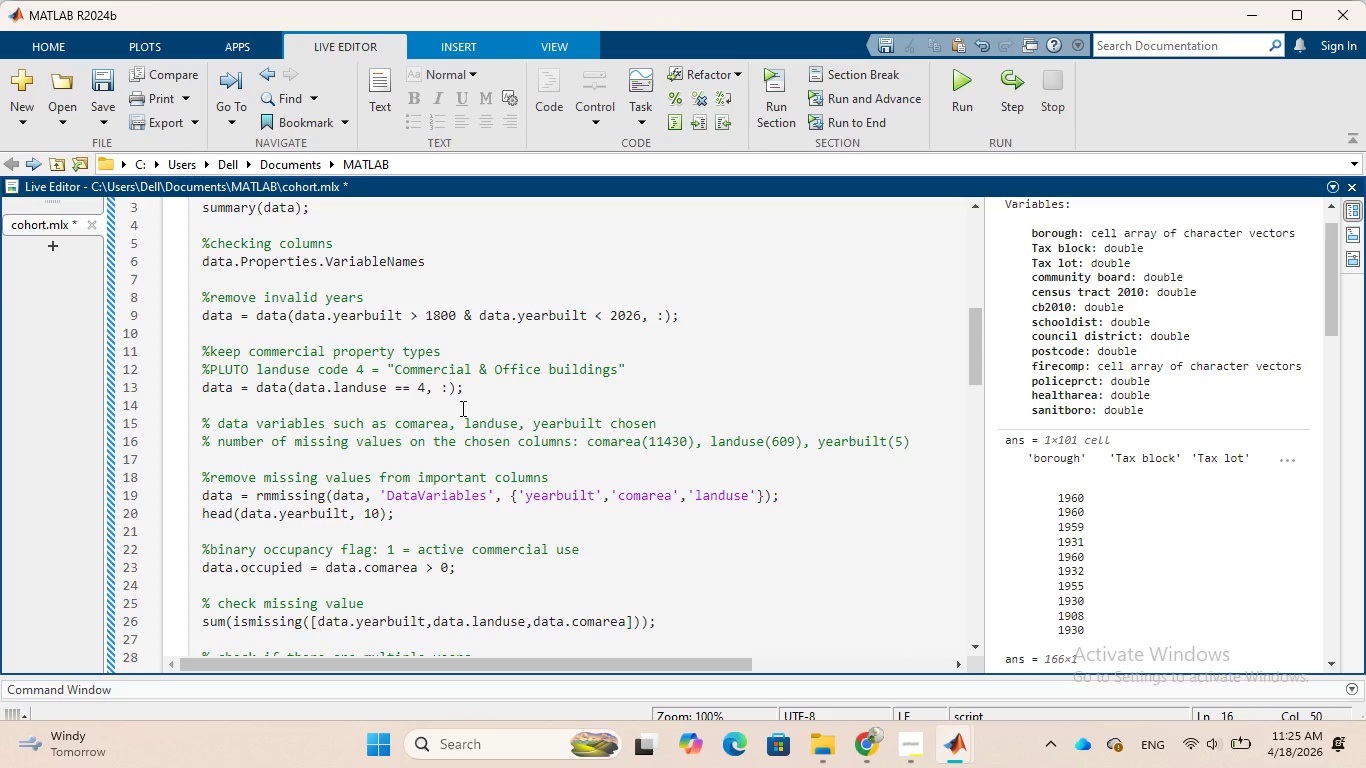 
left_click_drag(start_coordinate=[470, 388], to_coordinate=[211, 305])
 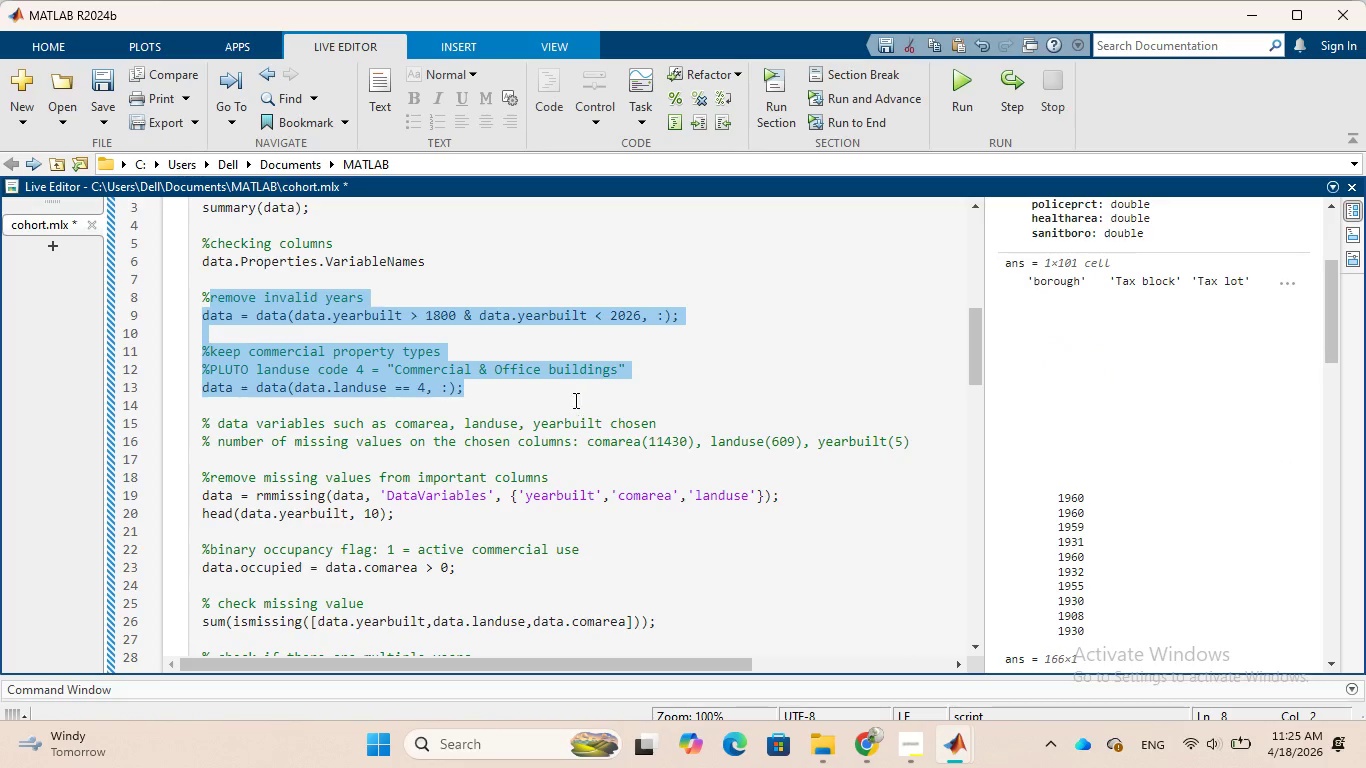 
left_click([568, 398])
 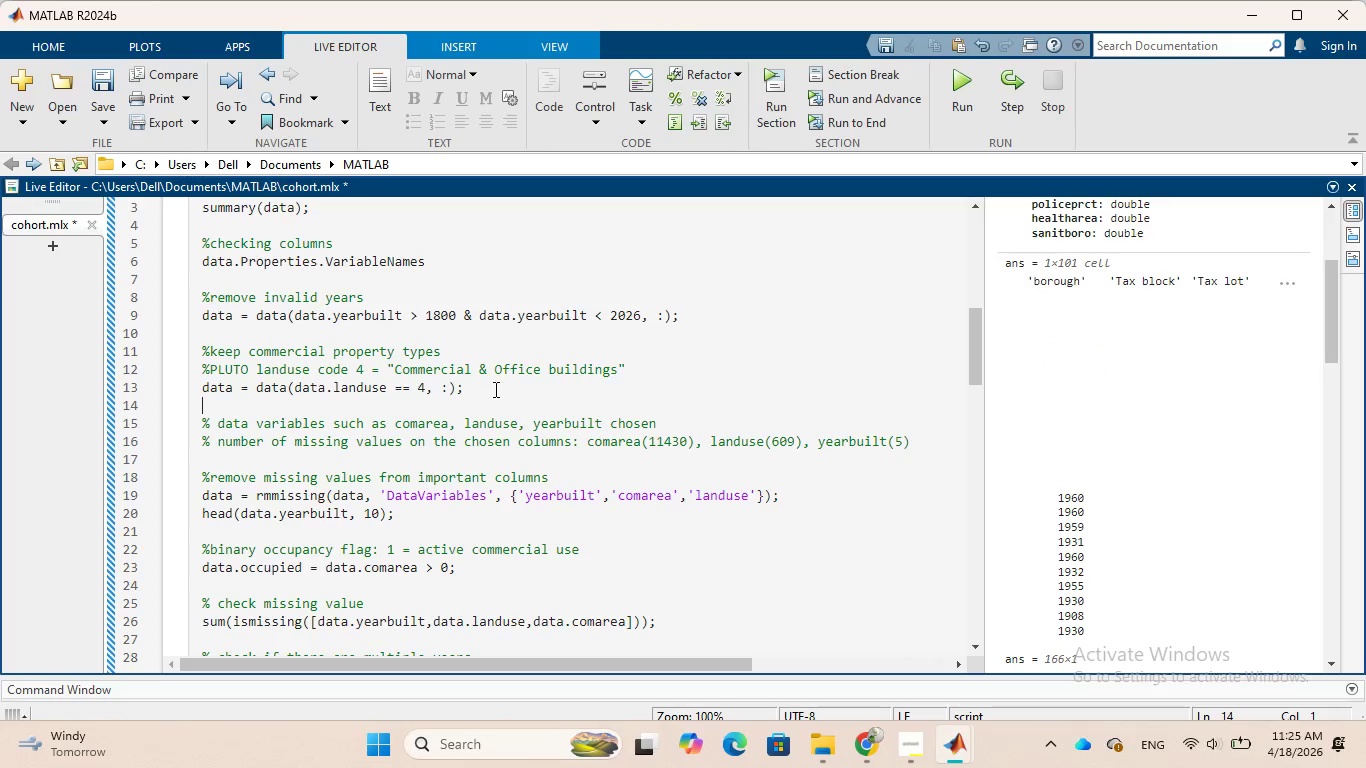 
left_click_drag(start_coordinate=[494, 389], to_coordinate=[230, 302])
 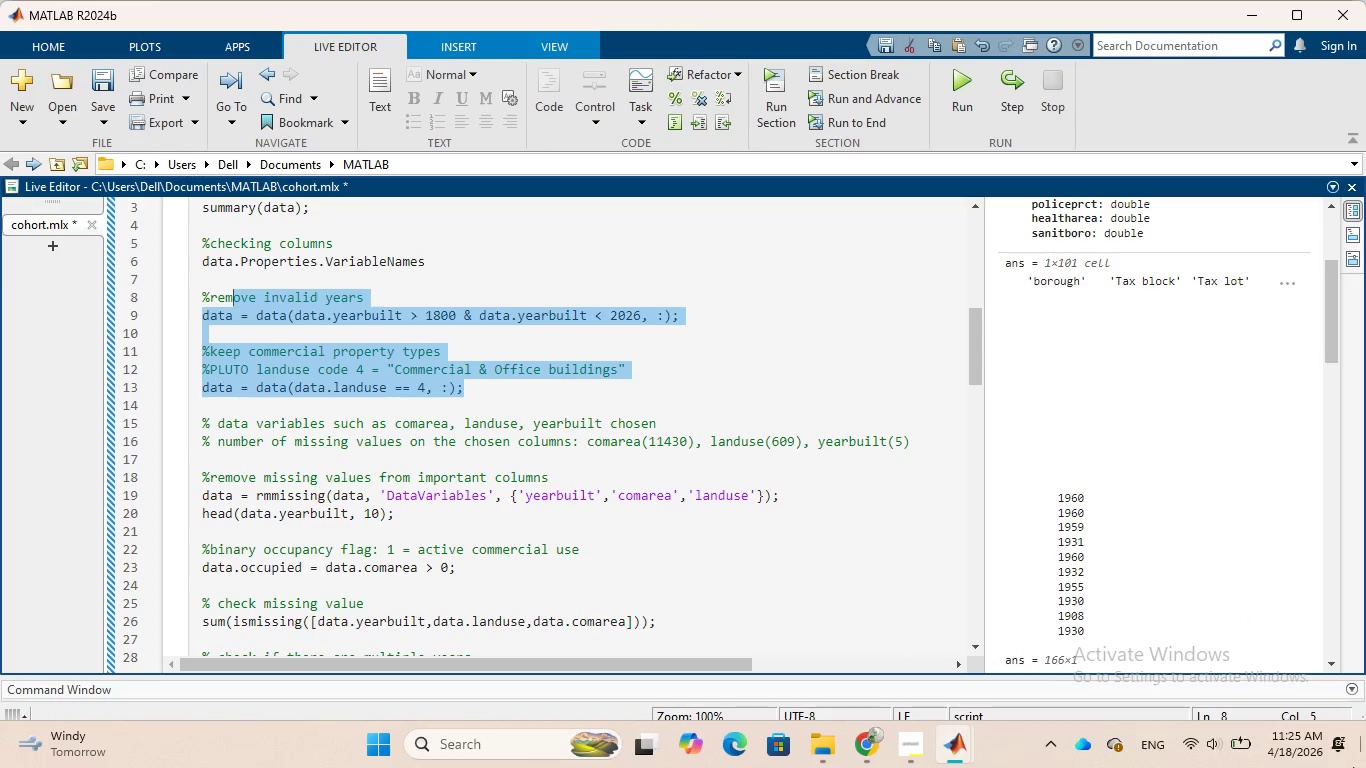 
left_click([530, 390])
 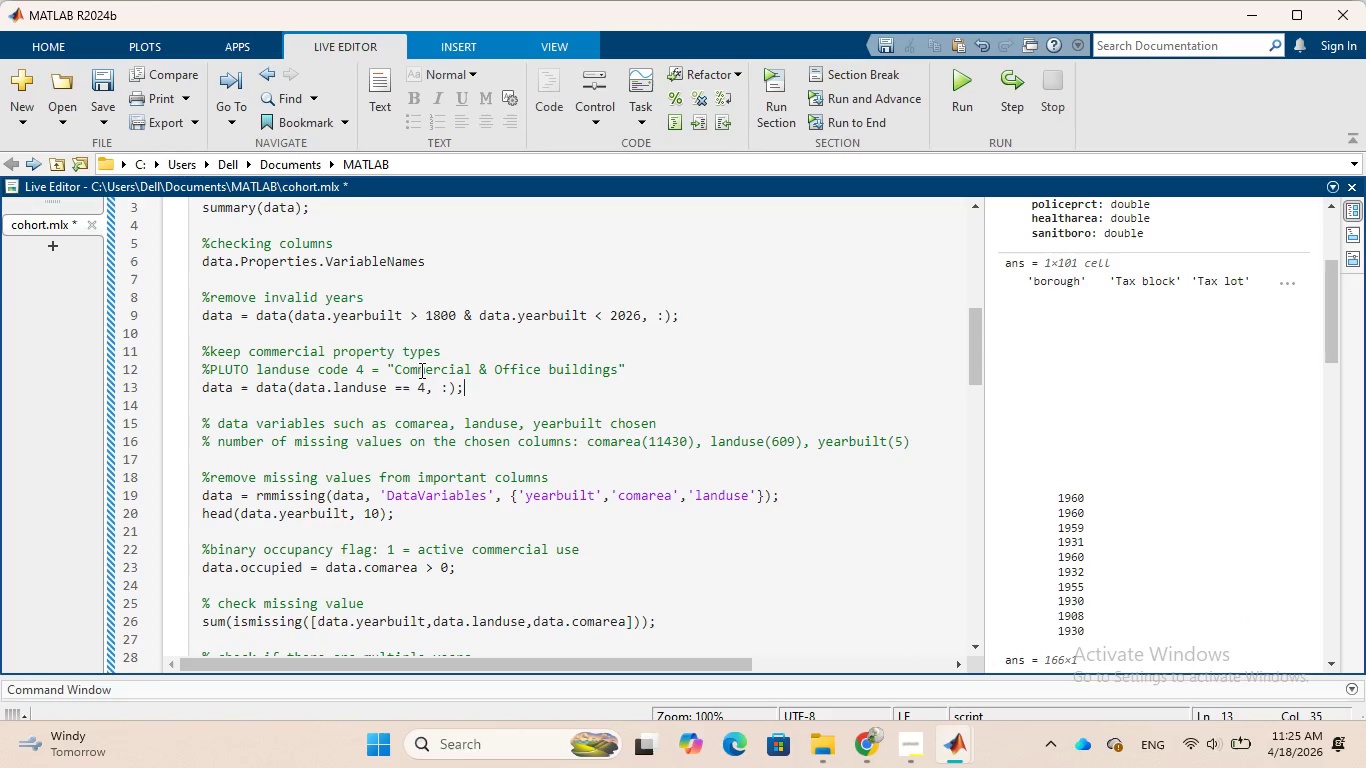 
left_click_drag(start_coordinate=[413, 368], to_coordinate=[391, 362])
 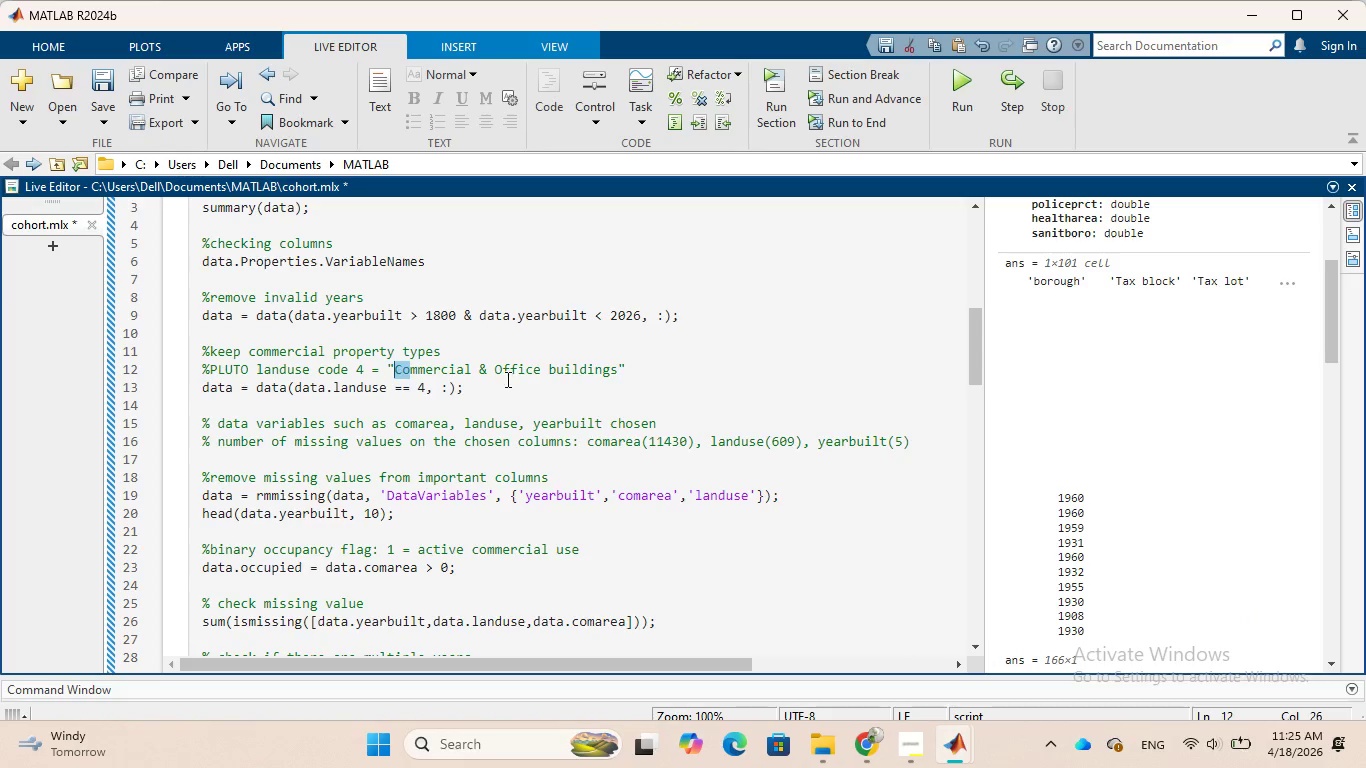 
left_click([506, 379])
 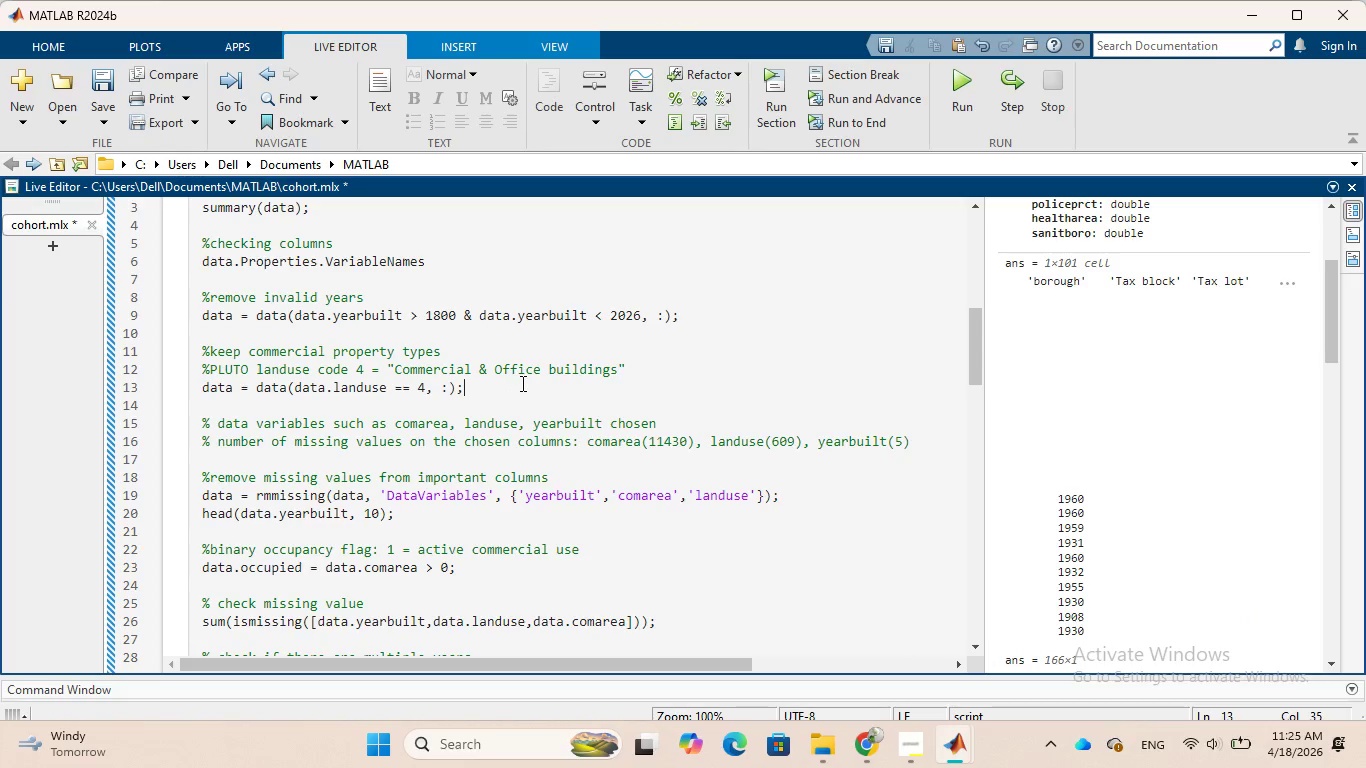 
left_click_drag(start_coordinate=[521, 383], to_coordinate=[181, 290])
 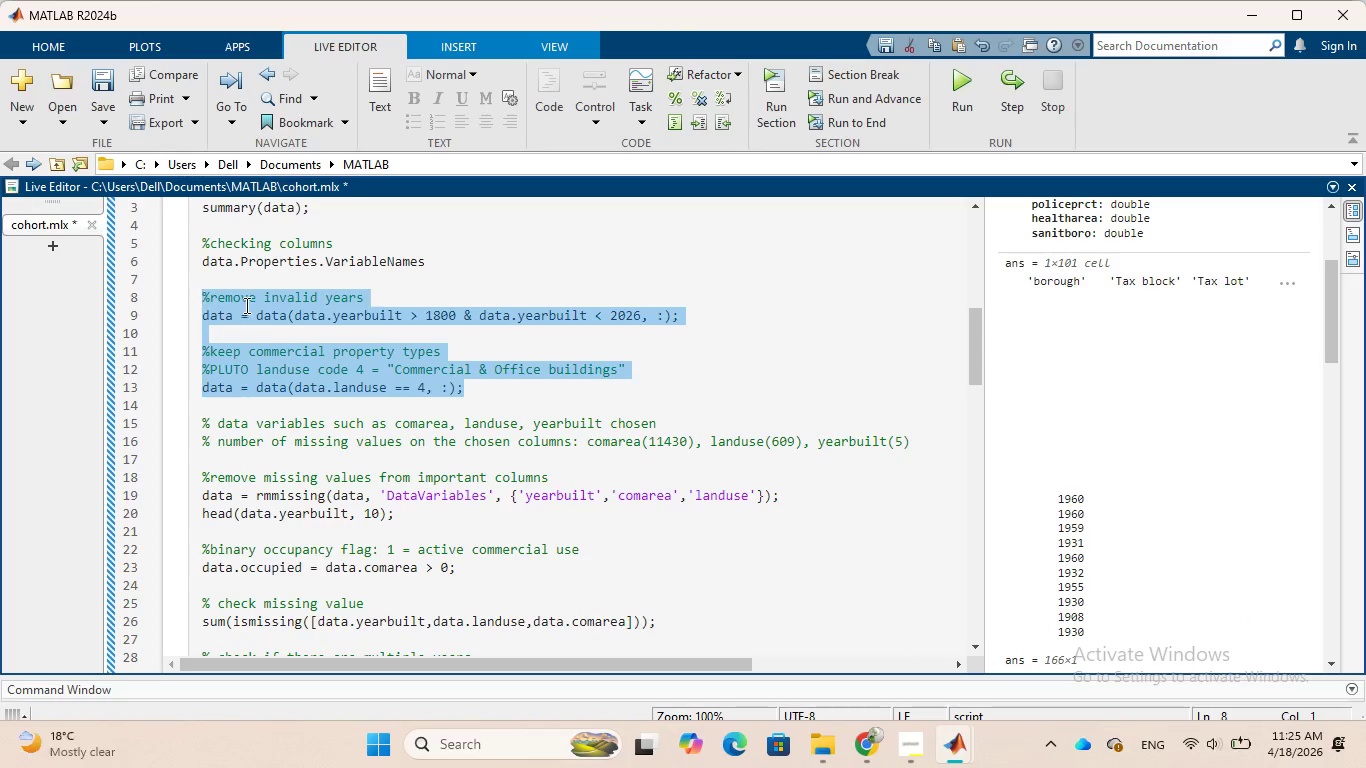 
right_click([245, 305])
 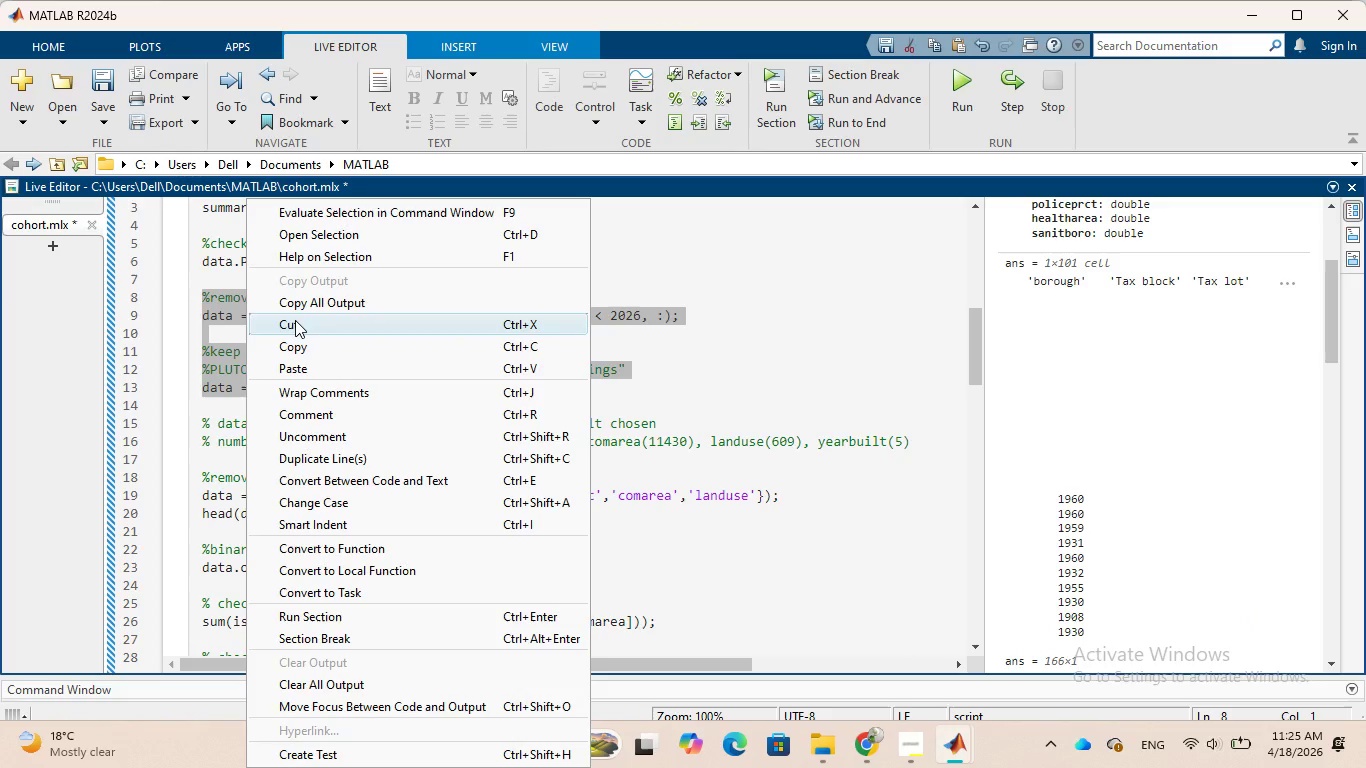 
left_click([295, 320])
 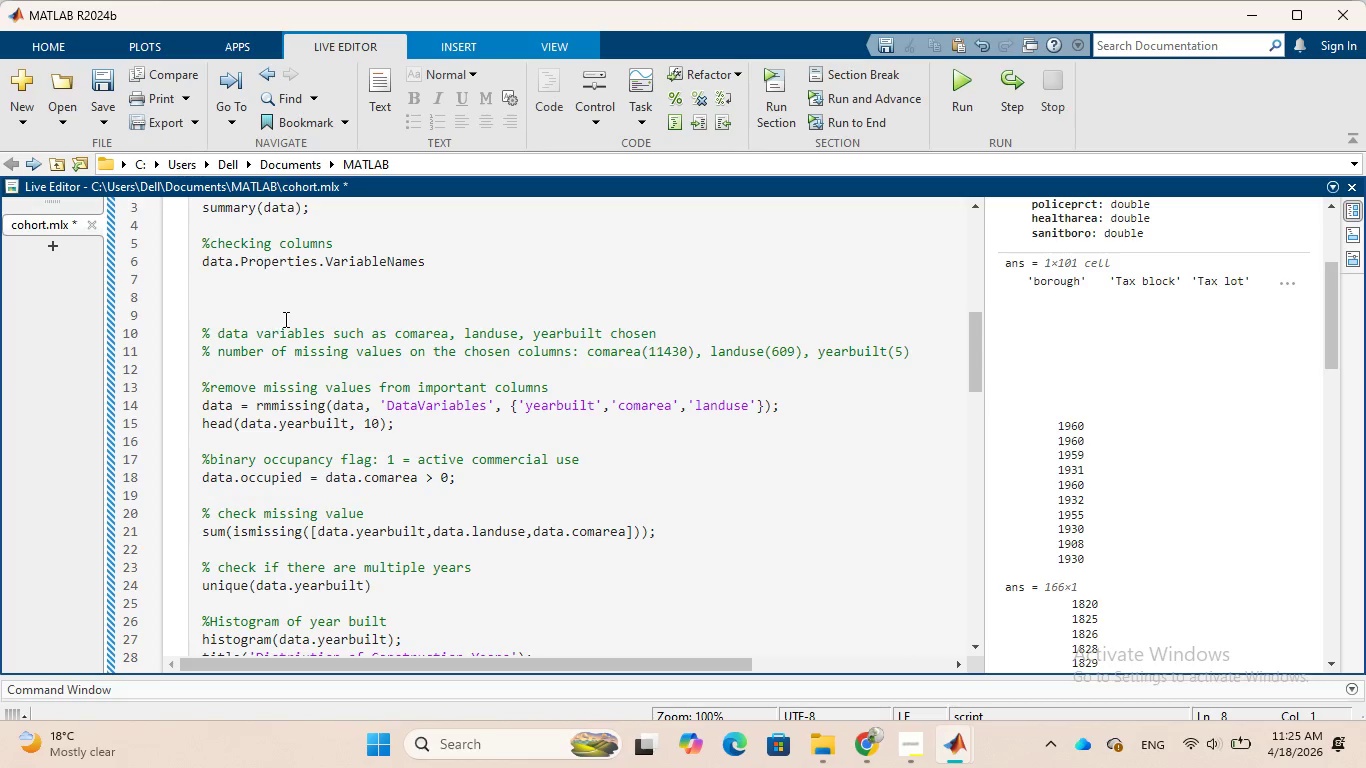 
key(Backspace)
 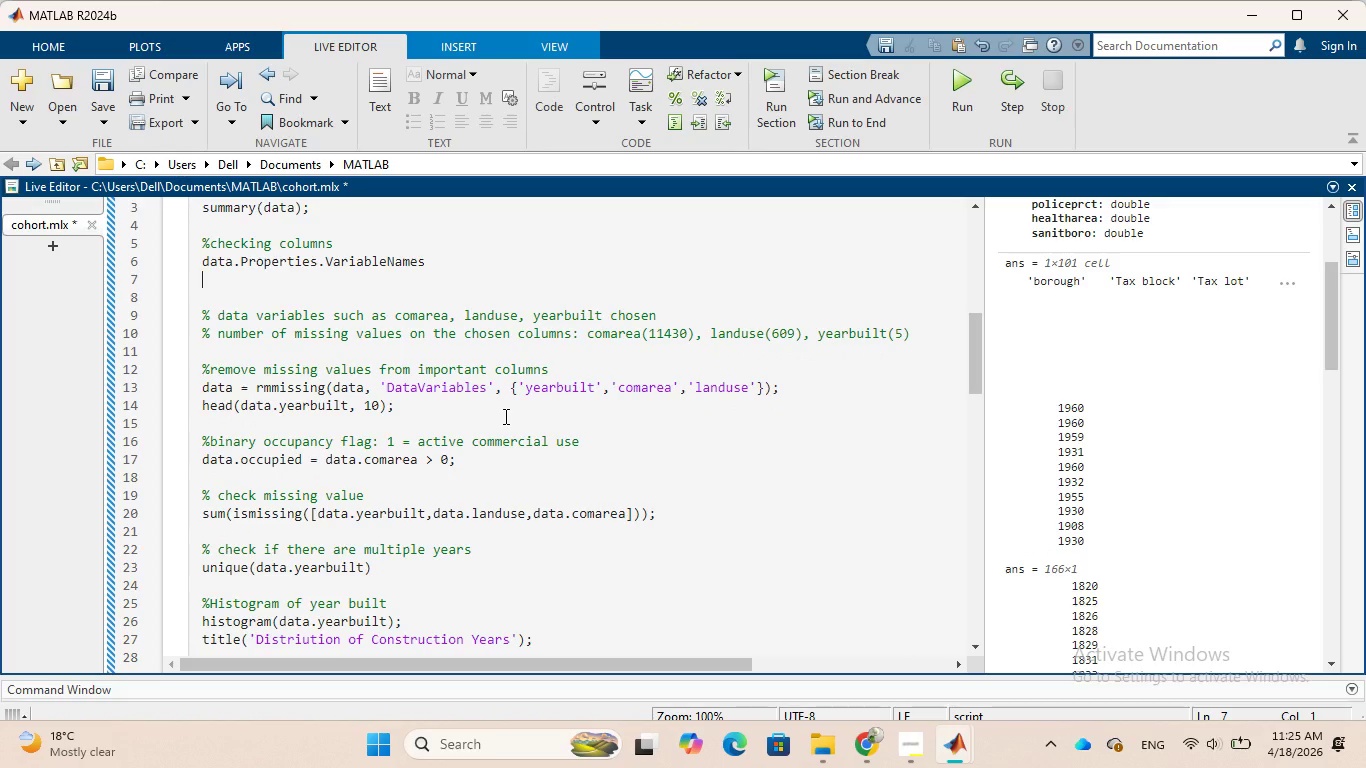 
wait(13.66)
 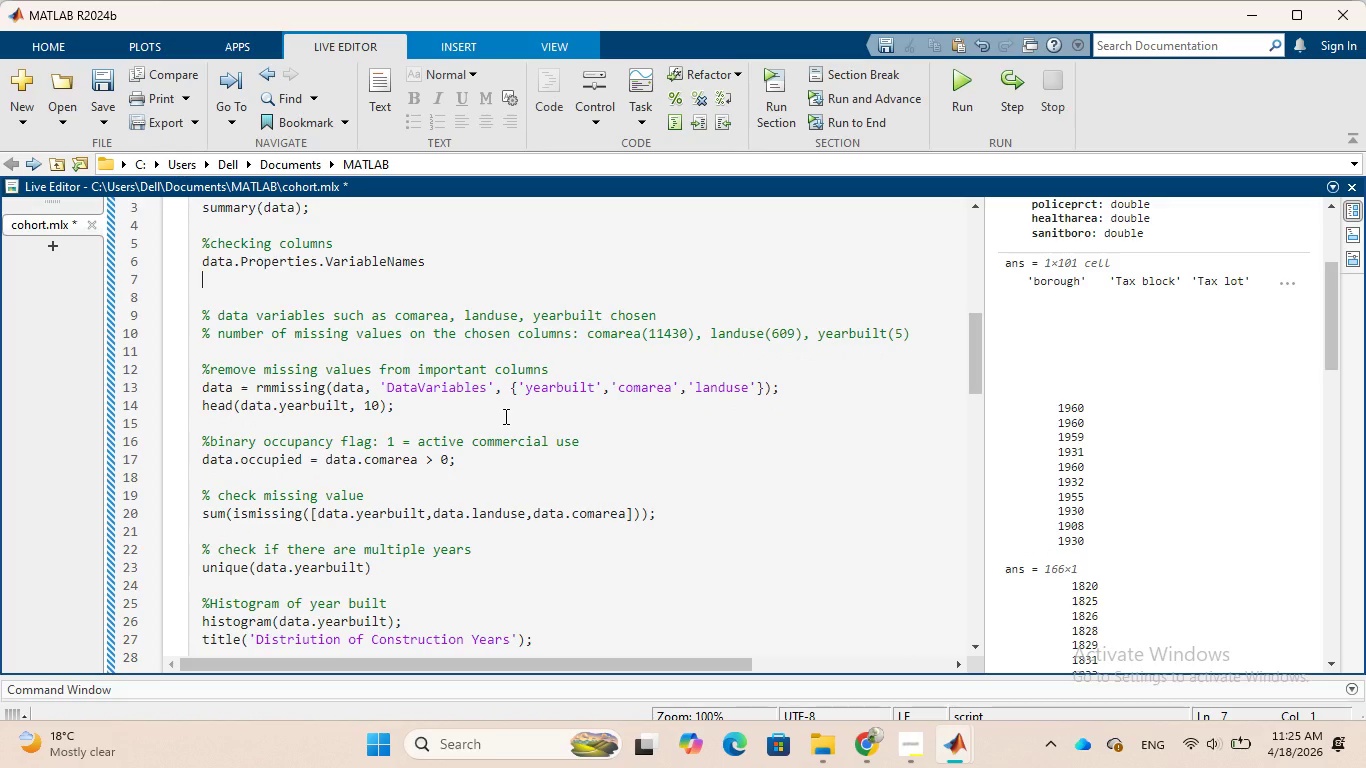 
left_click([381, 401])
 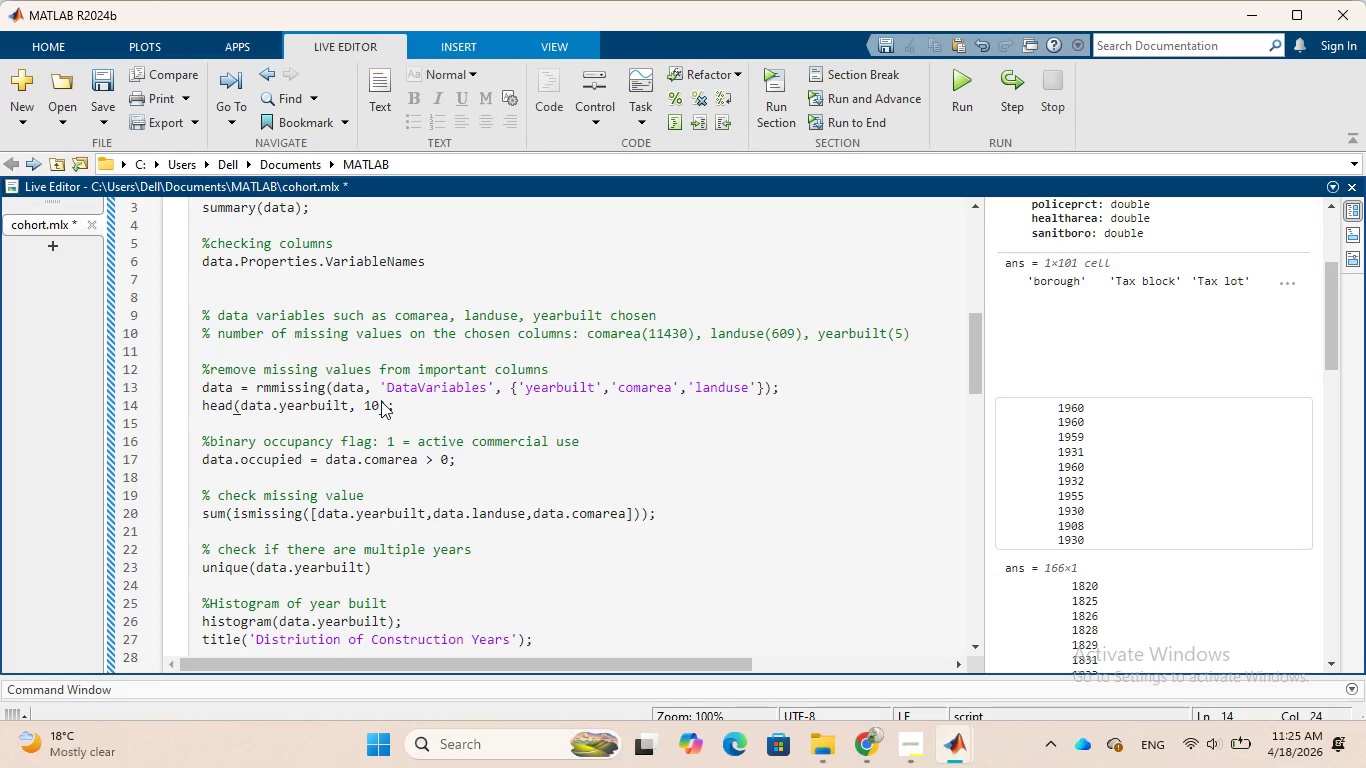 
key(Backspace)
 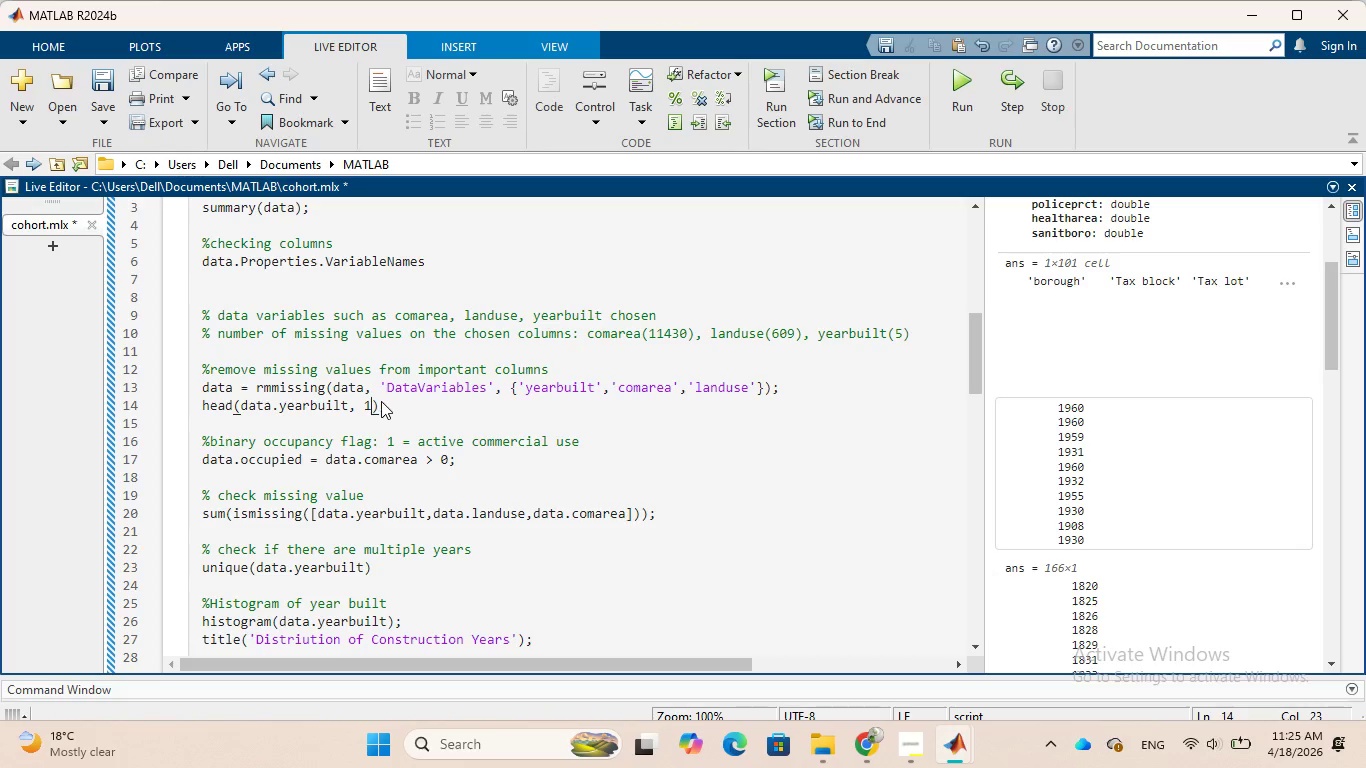 
key(Backspace)
 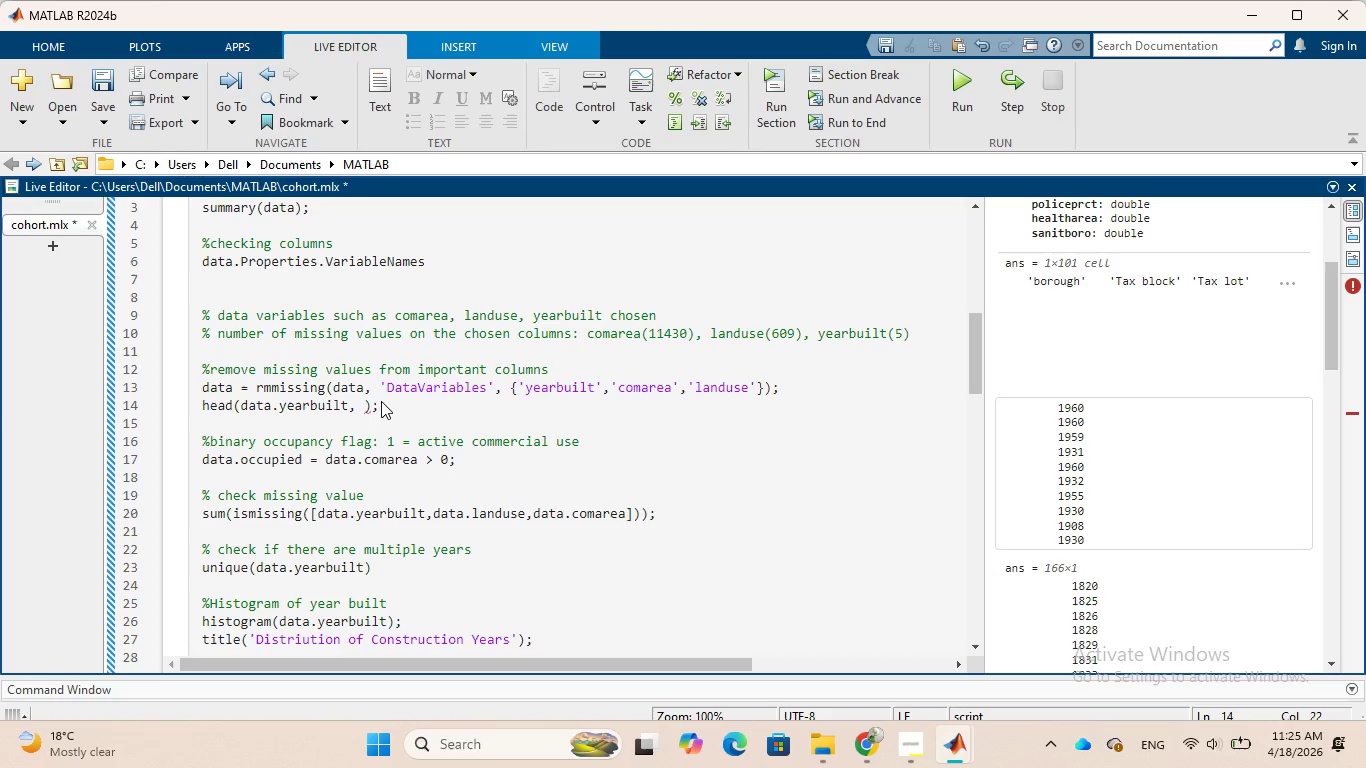 
key(3)
 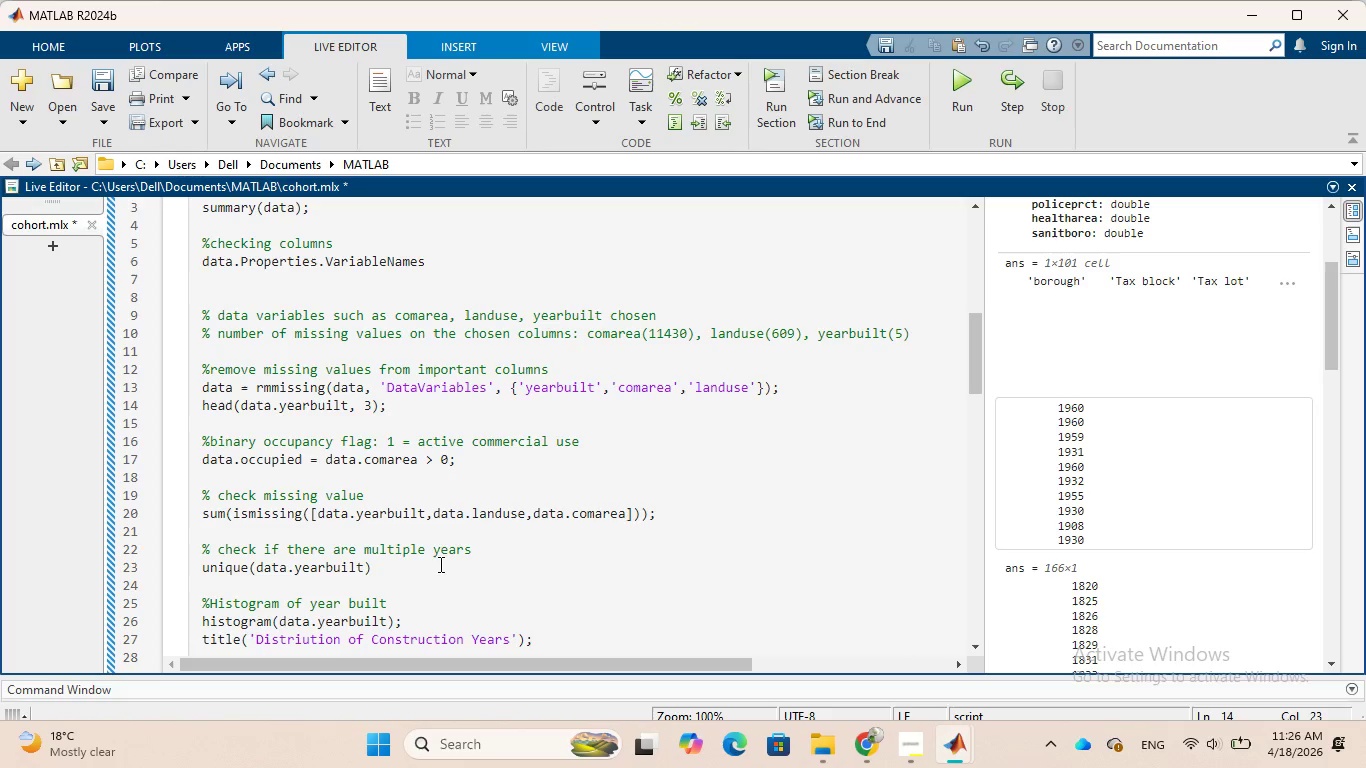 
wait(14.02)
 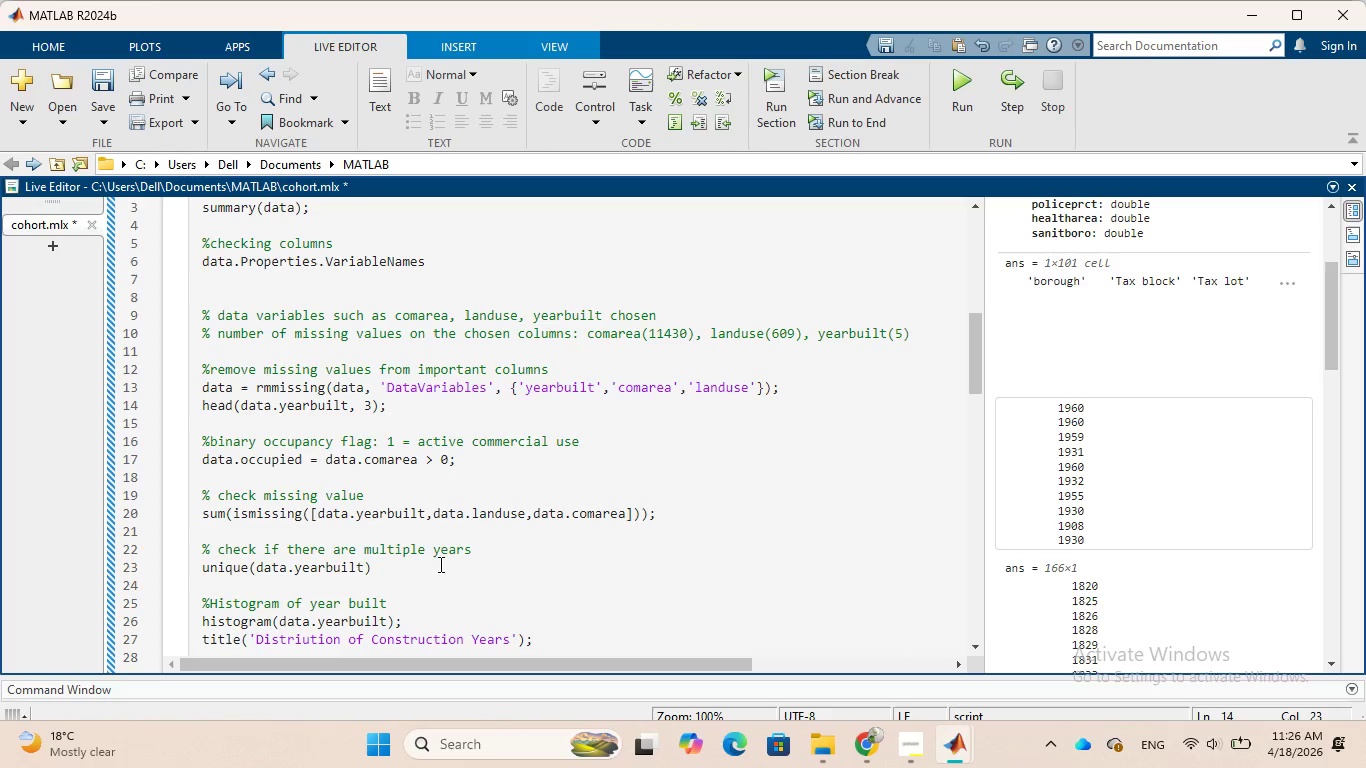 
left_click([428, 533])
 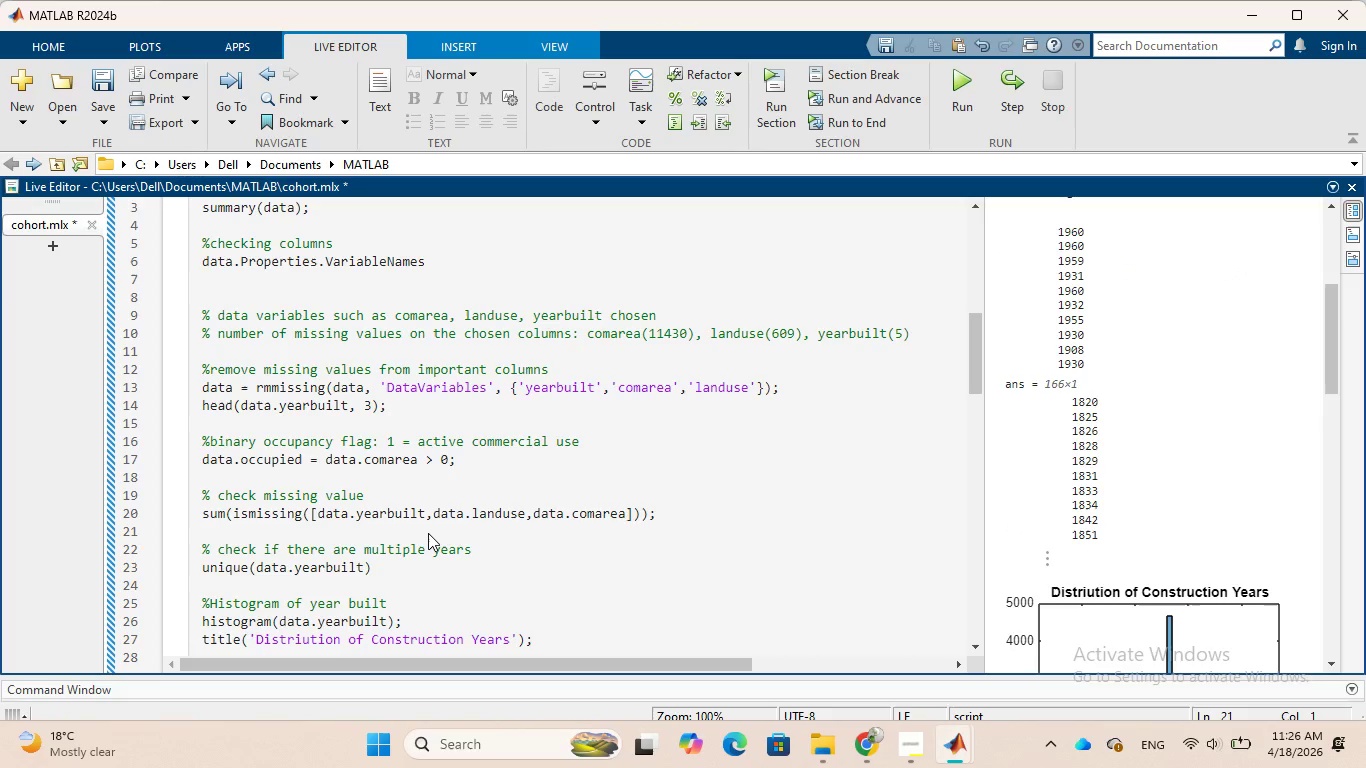 
key(Enter)
 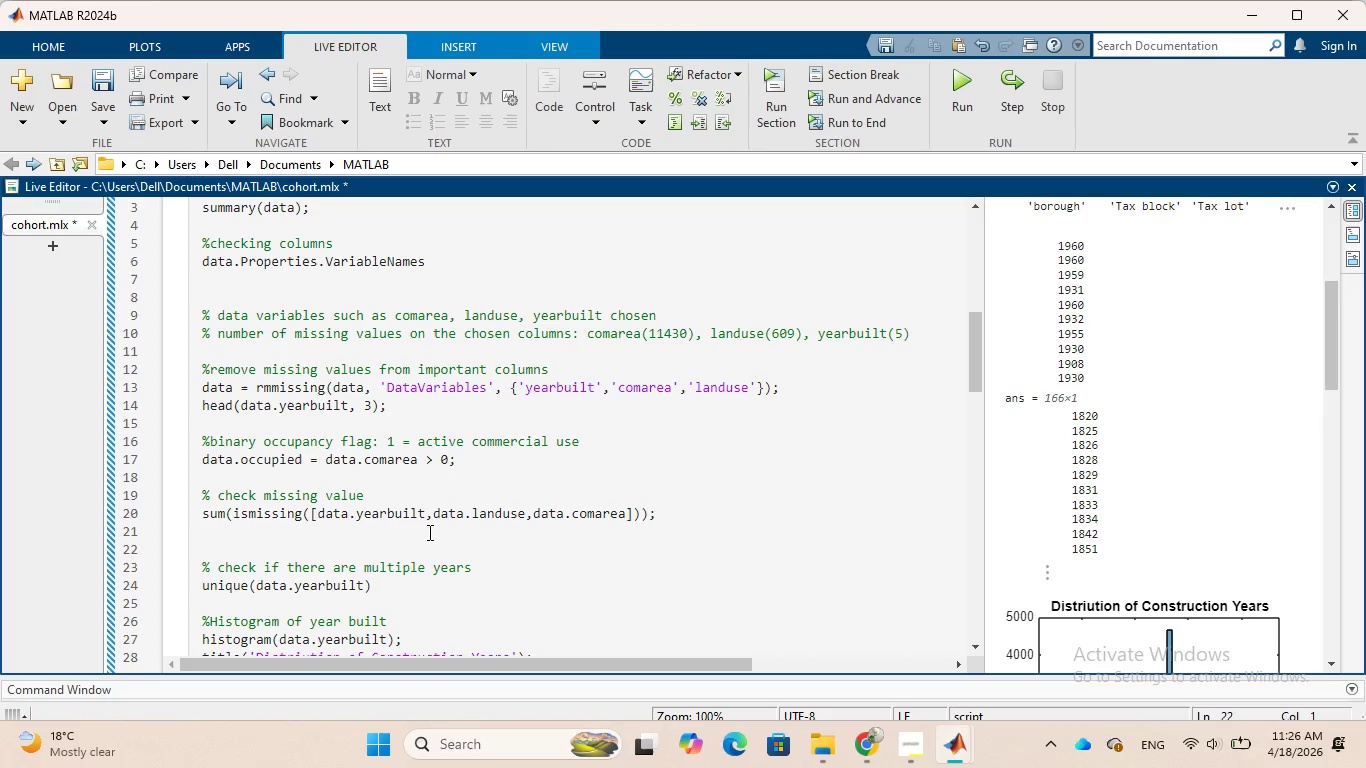 
key(Control+V)
 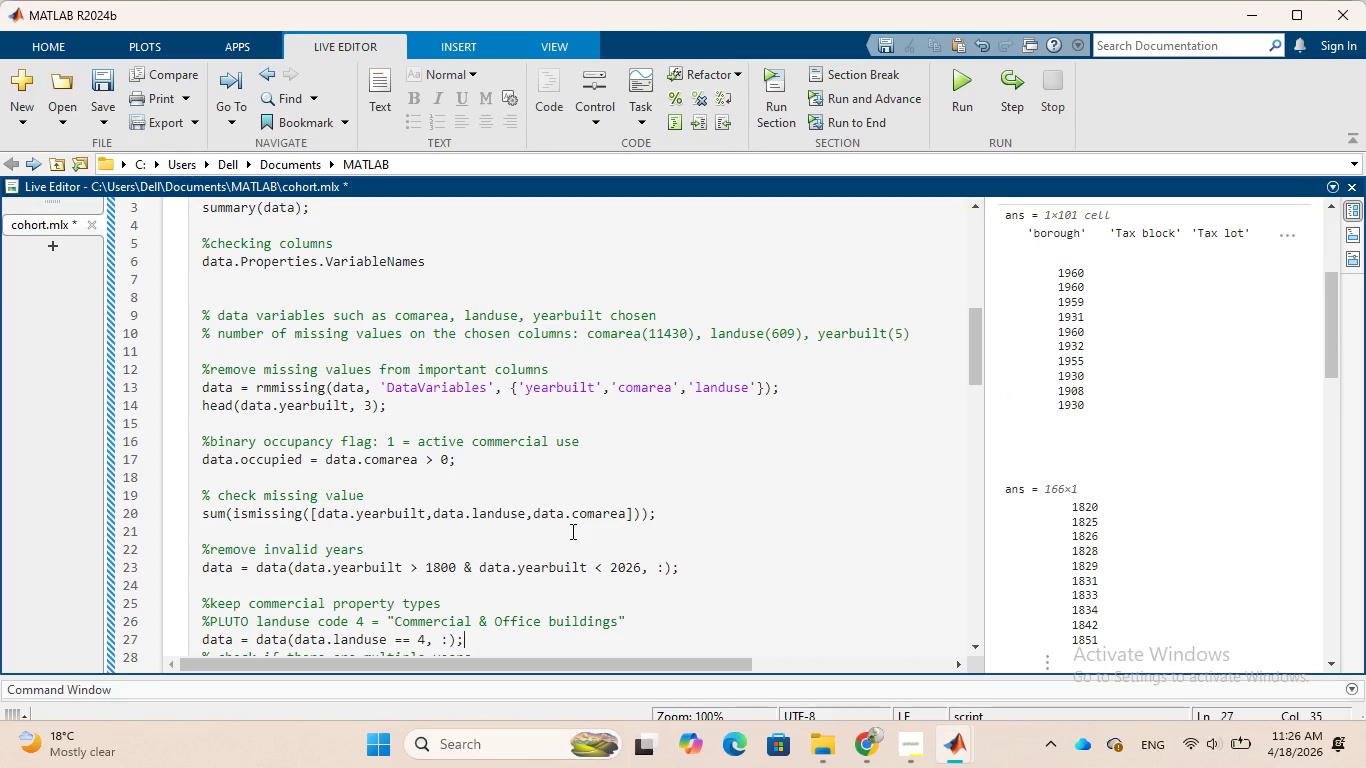 
scroll: coordinate [571, 531], scroll_direction: down, amount: 1.0
 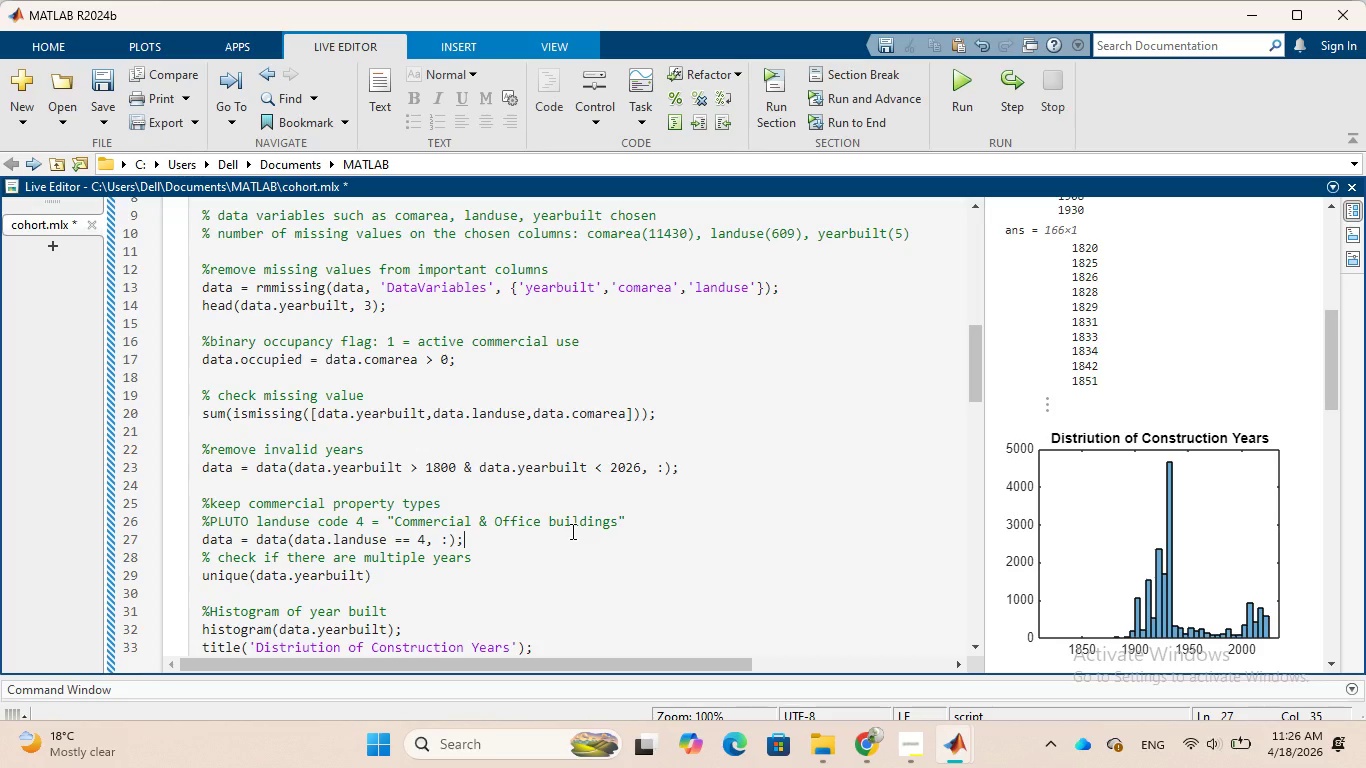 
key(Enter)
 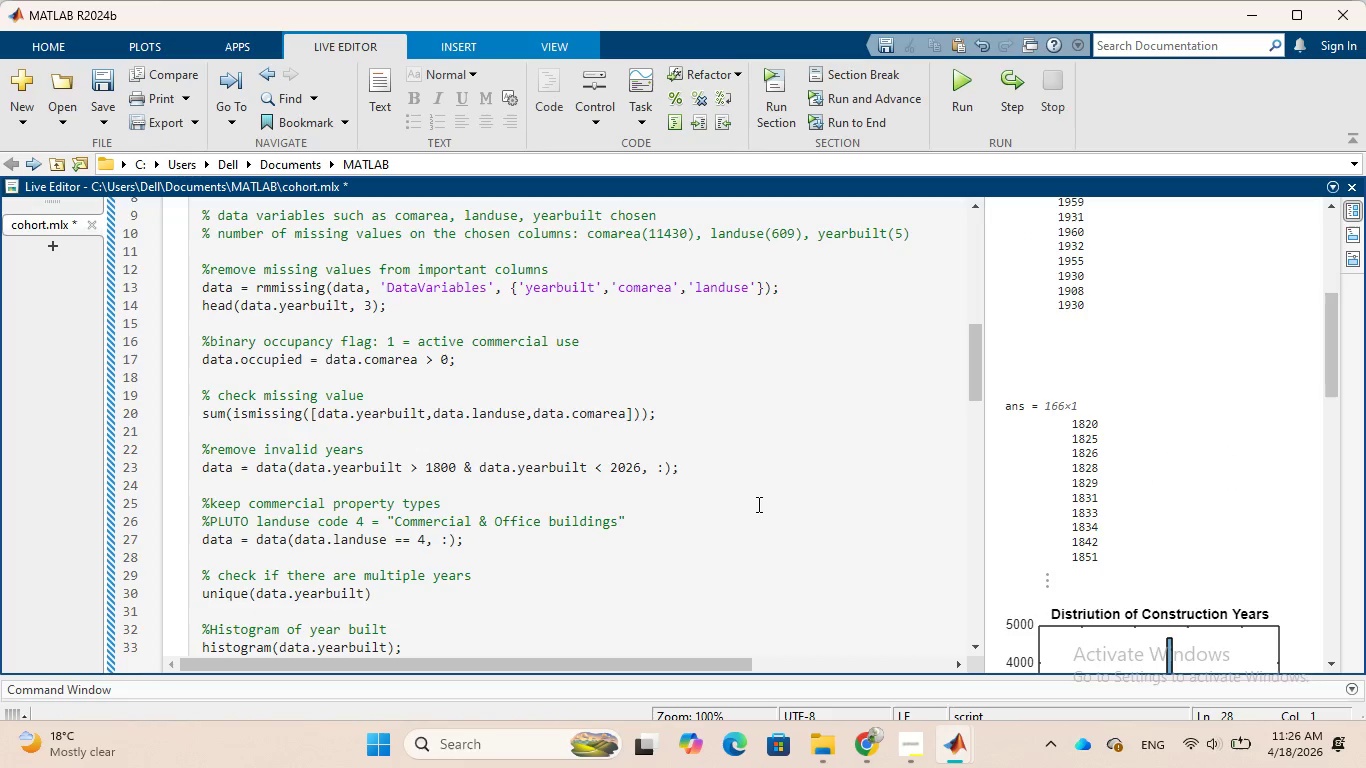 
left_click([762, 486])
 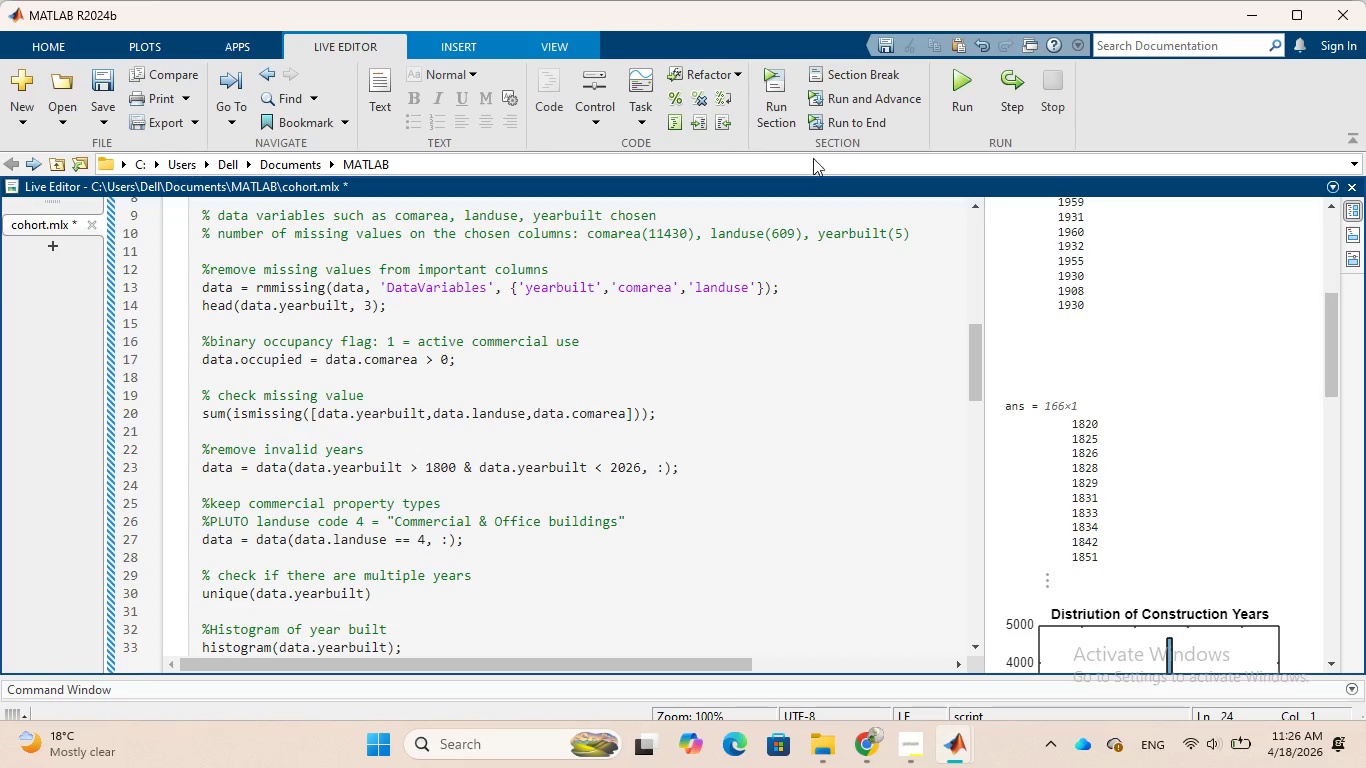 
left_click([765, 82])
 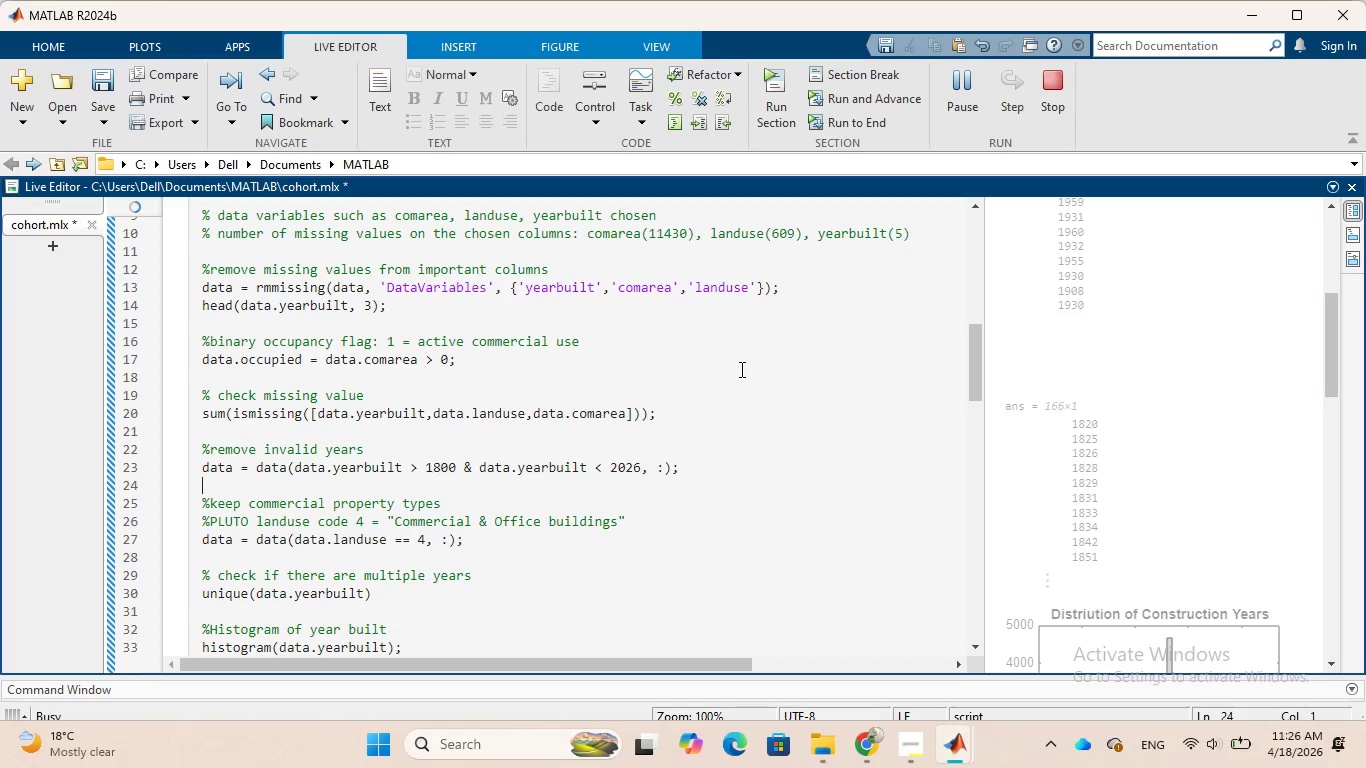 
wait(12.27)
 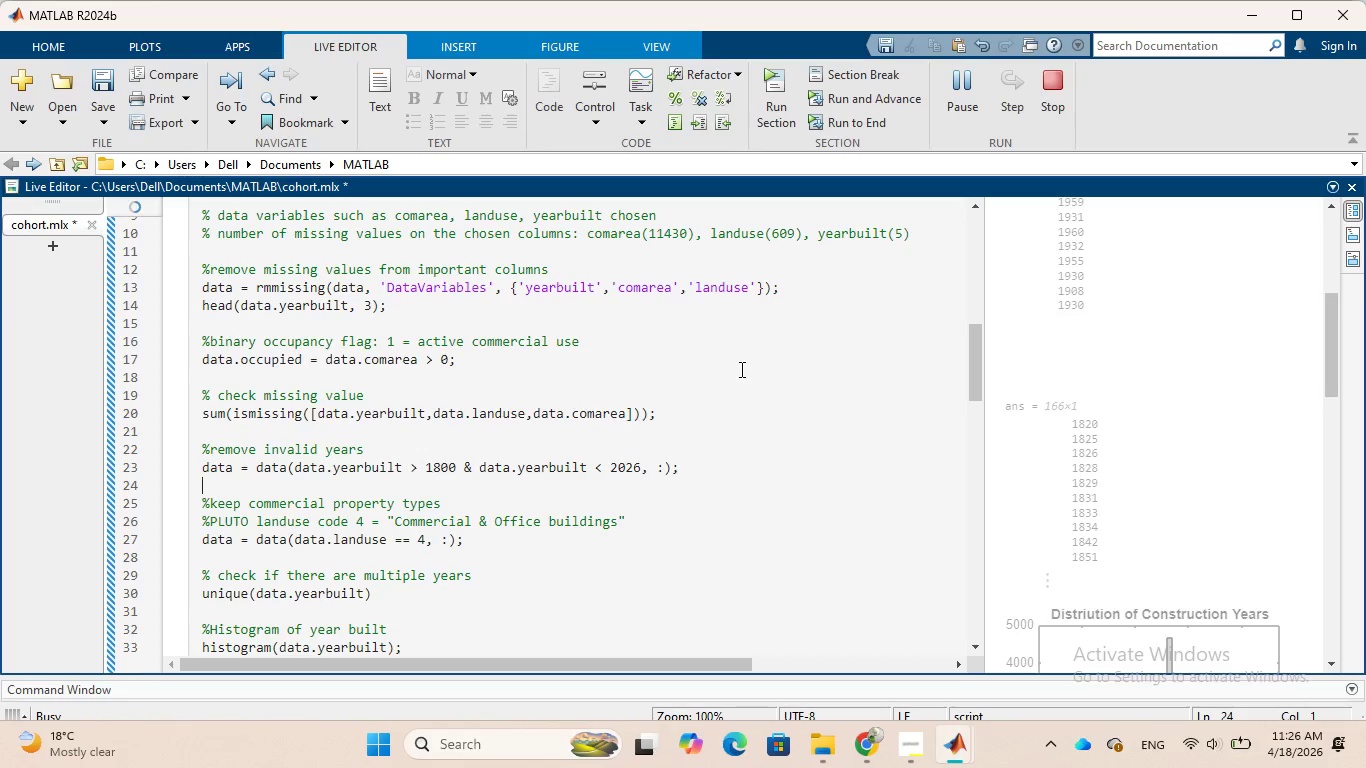 
scroll: coordinate [774, 382], scroll_direction: up, amount: 8.0
 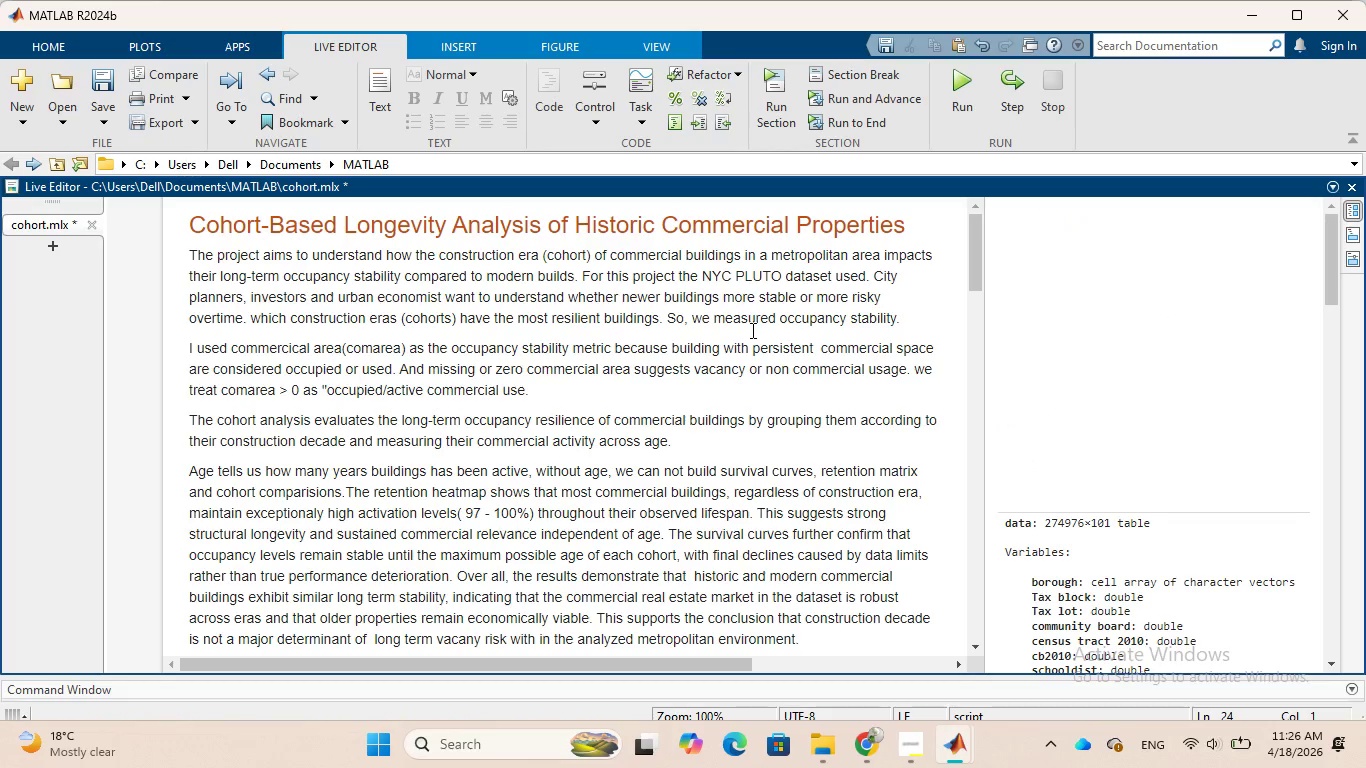 
wait(7.35)
 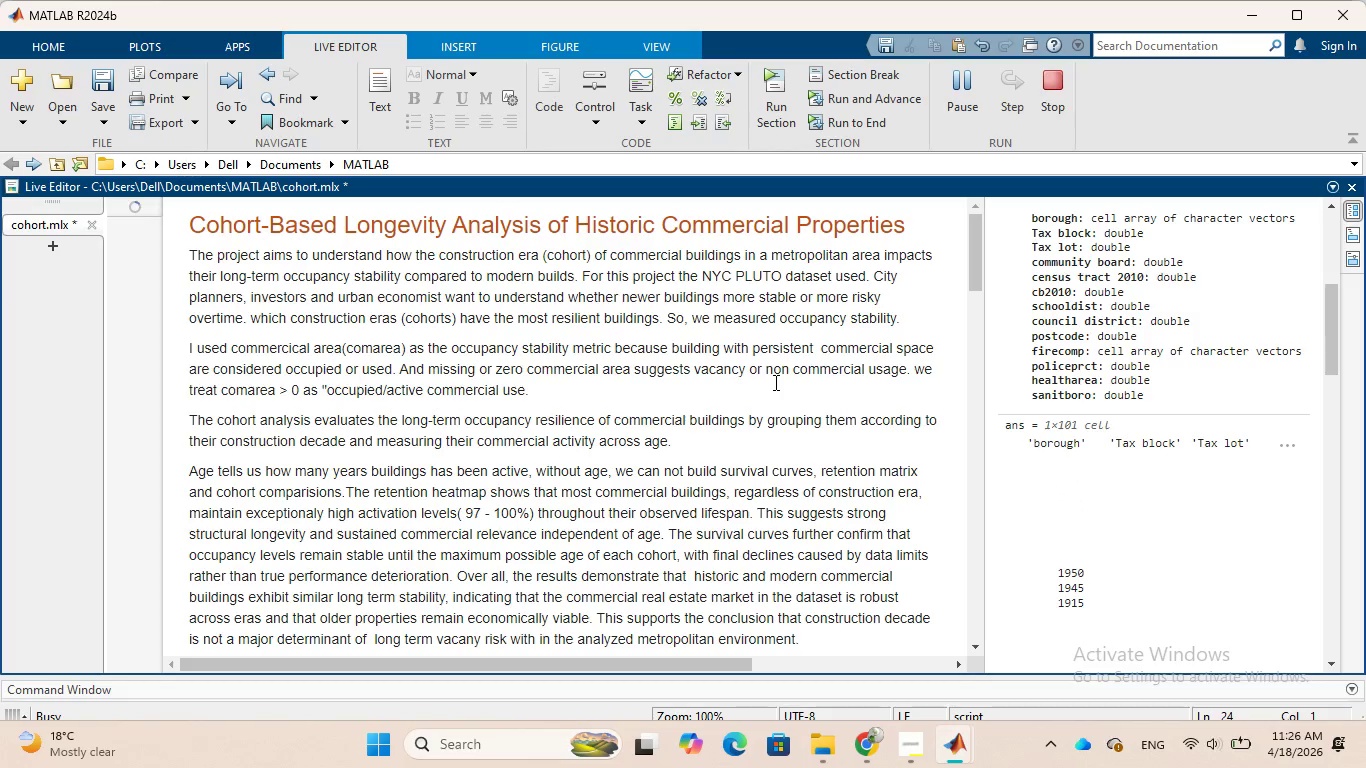 
scroll: coordinate [751, 330], scroll_direction: down, amount: 7.0
 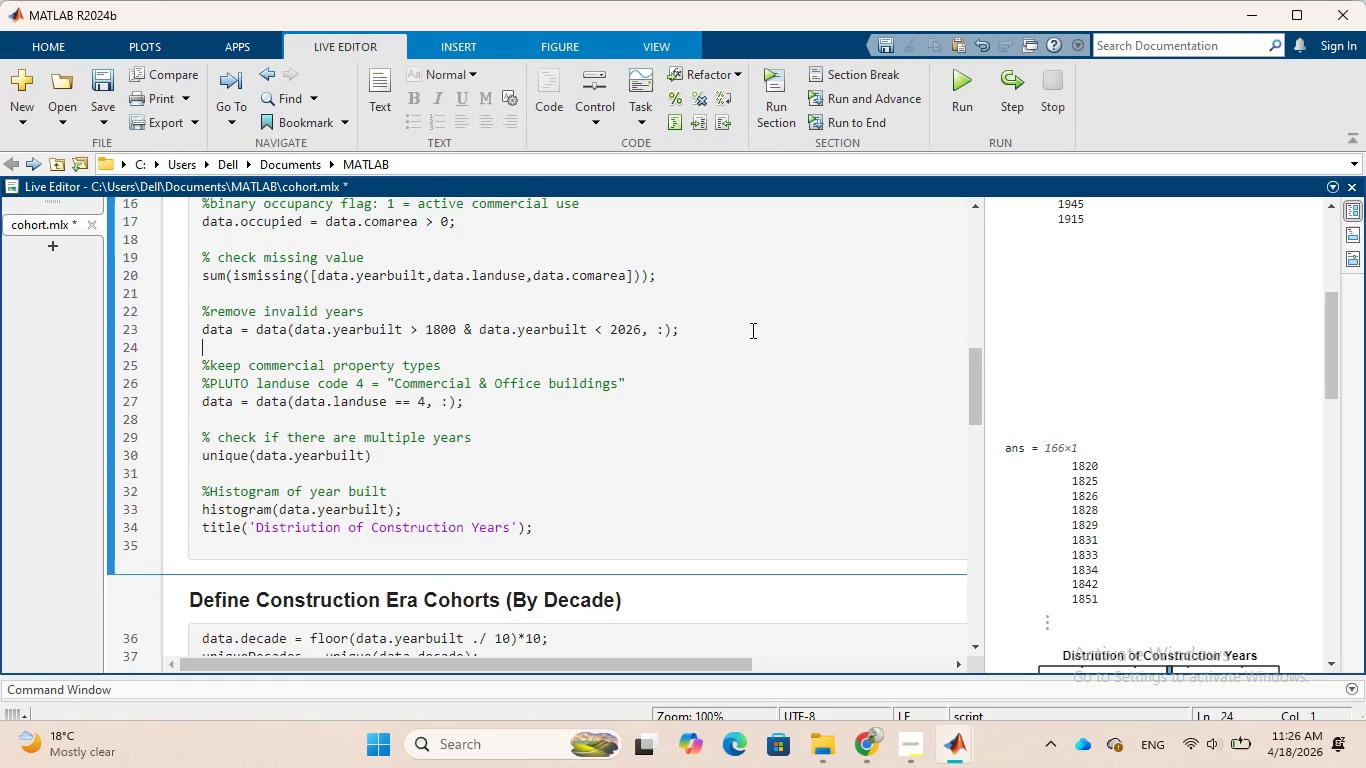 
scroll: coordinate [1045, 379], scroll_direction: up, amount: 3.0
 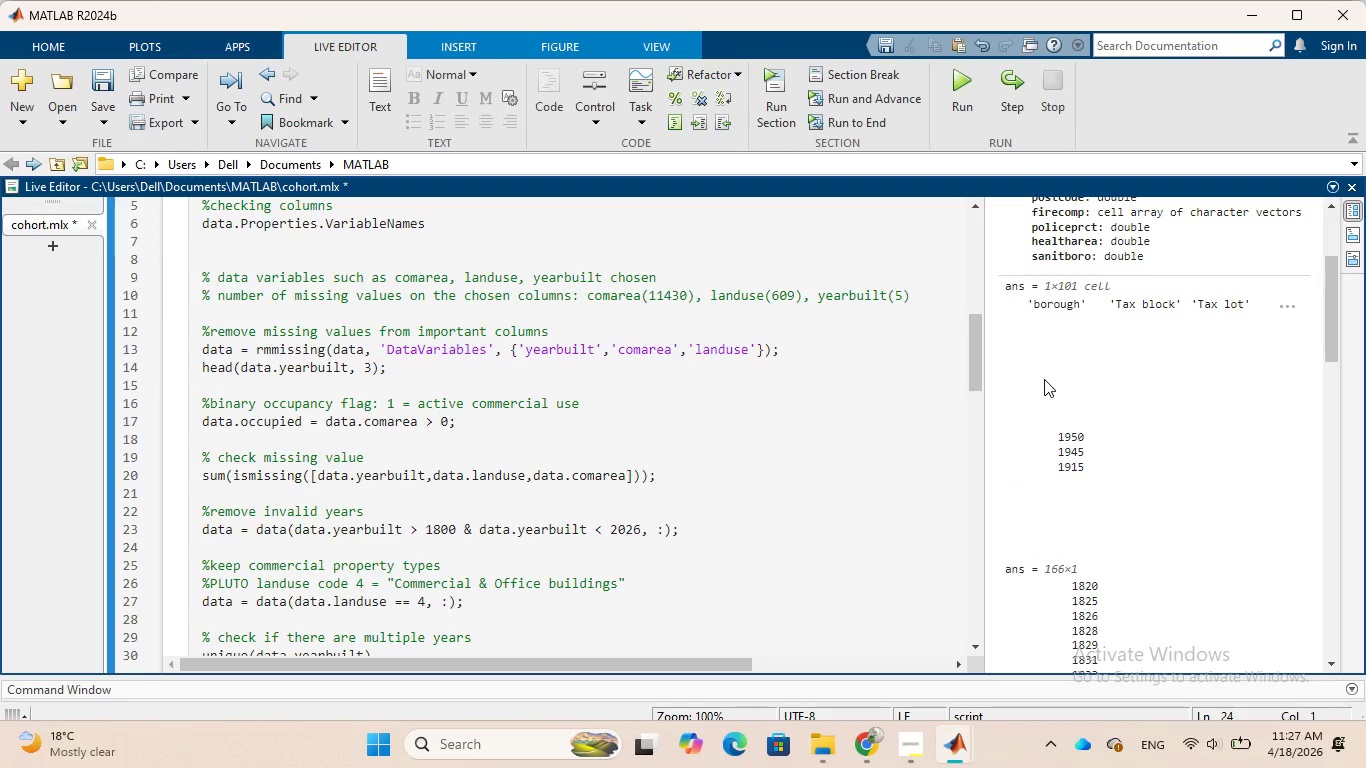 
scroll: coordinate [1044, 379], scroll_direction: down, amount: 1.0
 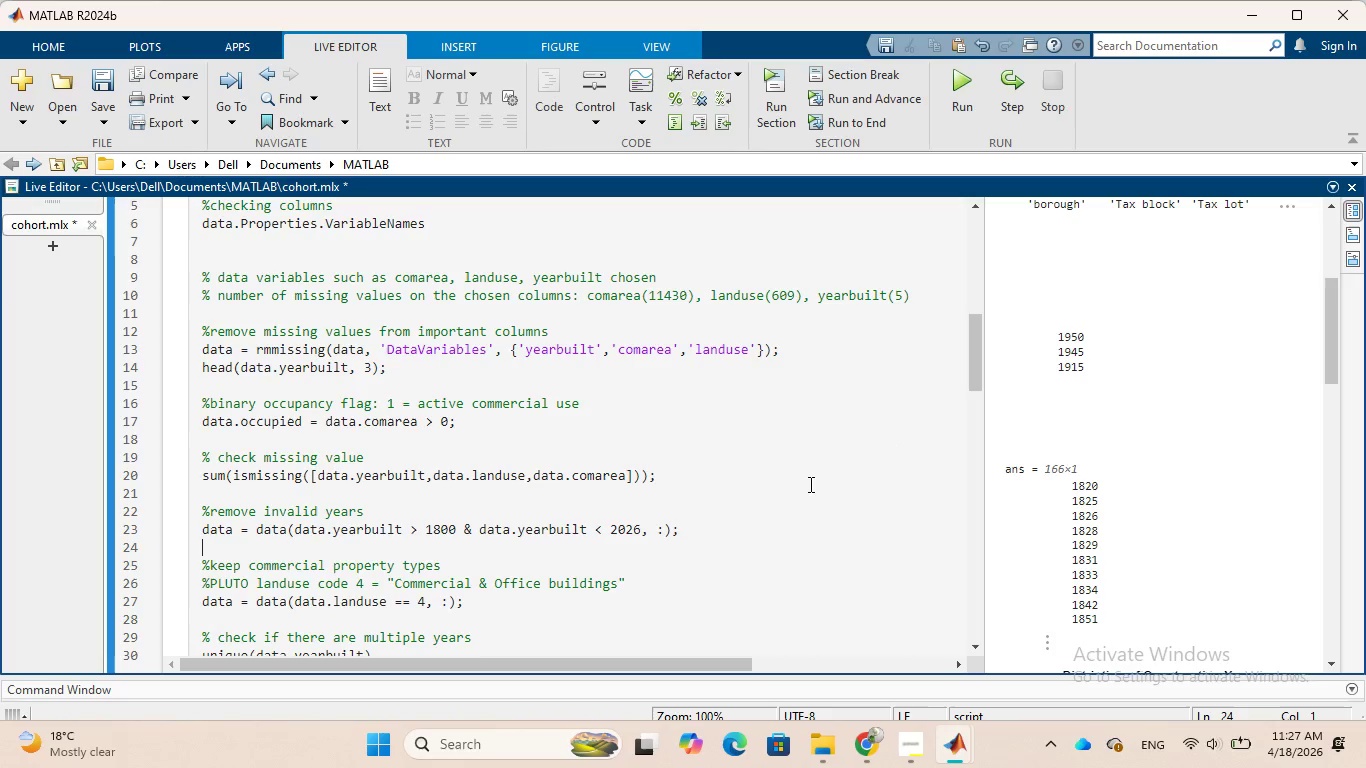 
wait(5.77)
 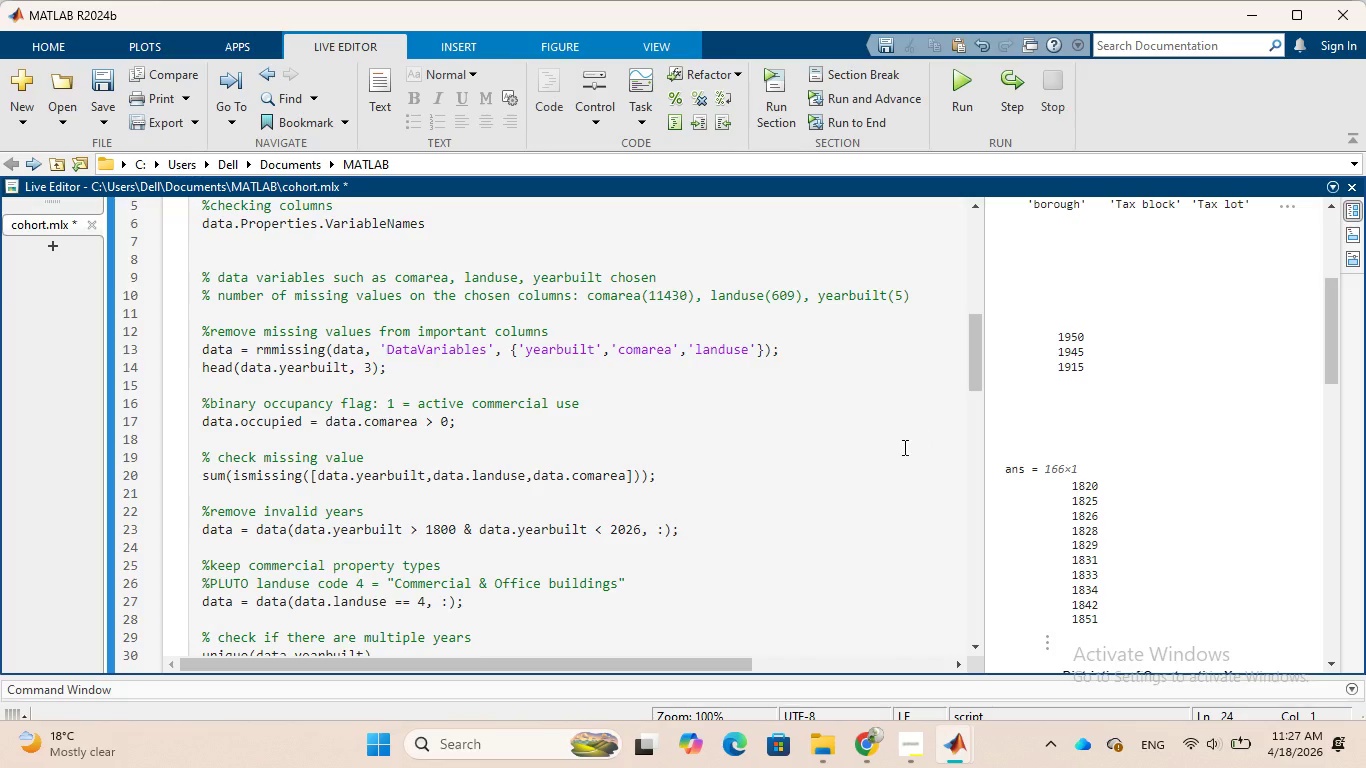 
scroll: coordinate [776, 488], scroll_direction: down, amount: 4.0
 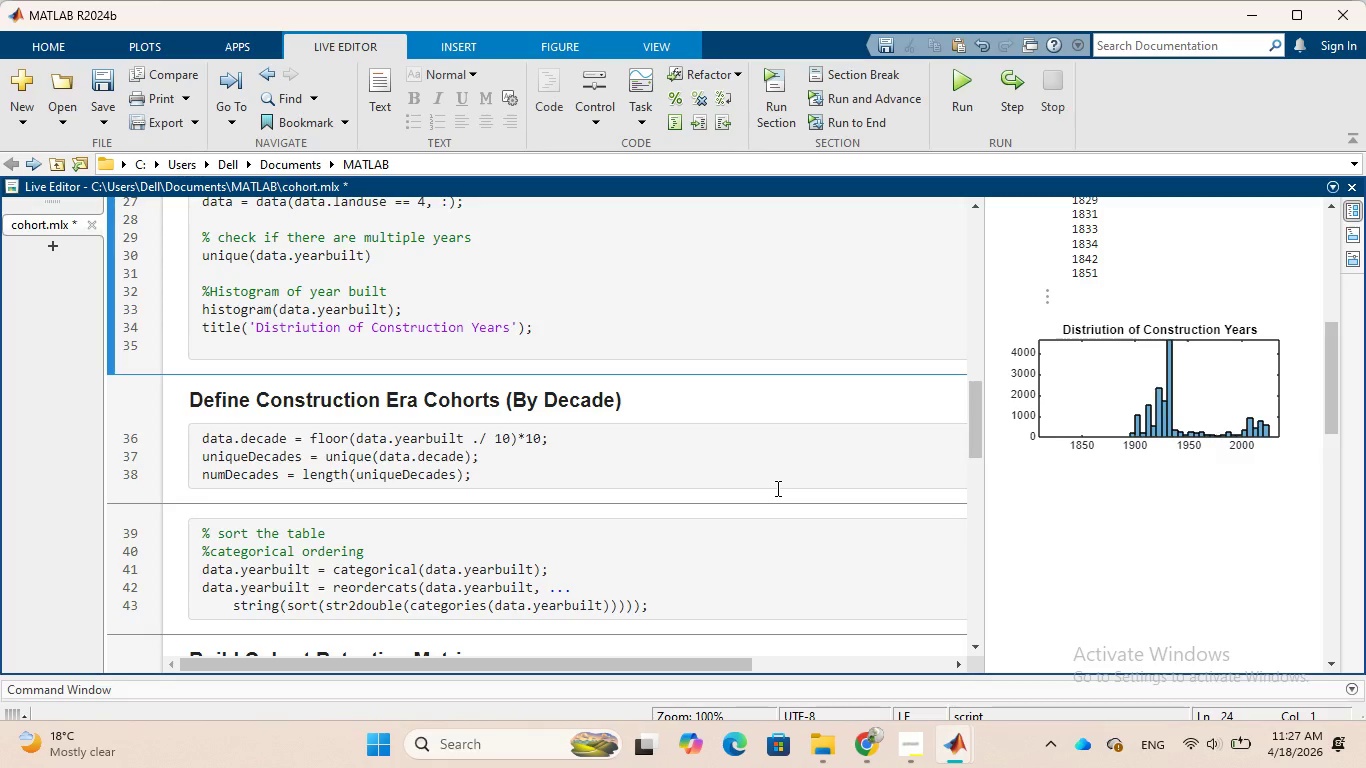 
wait(6.16)
 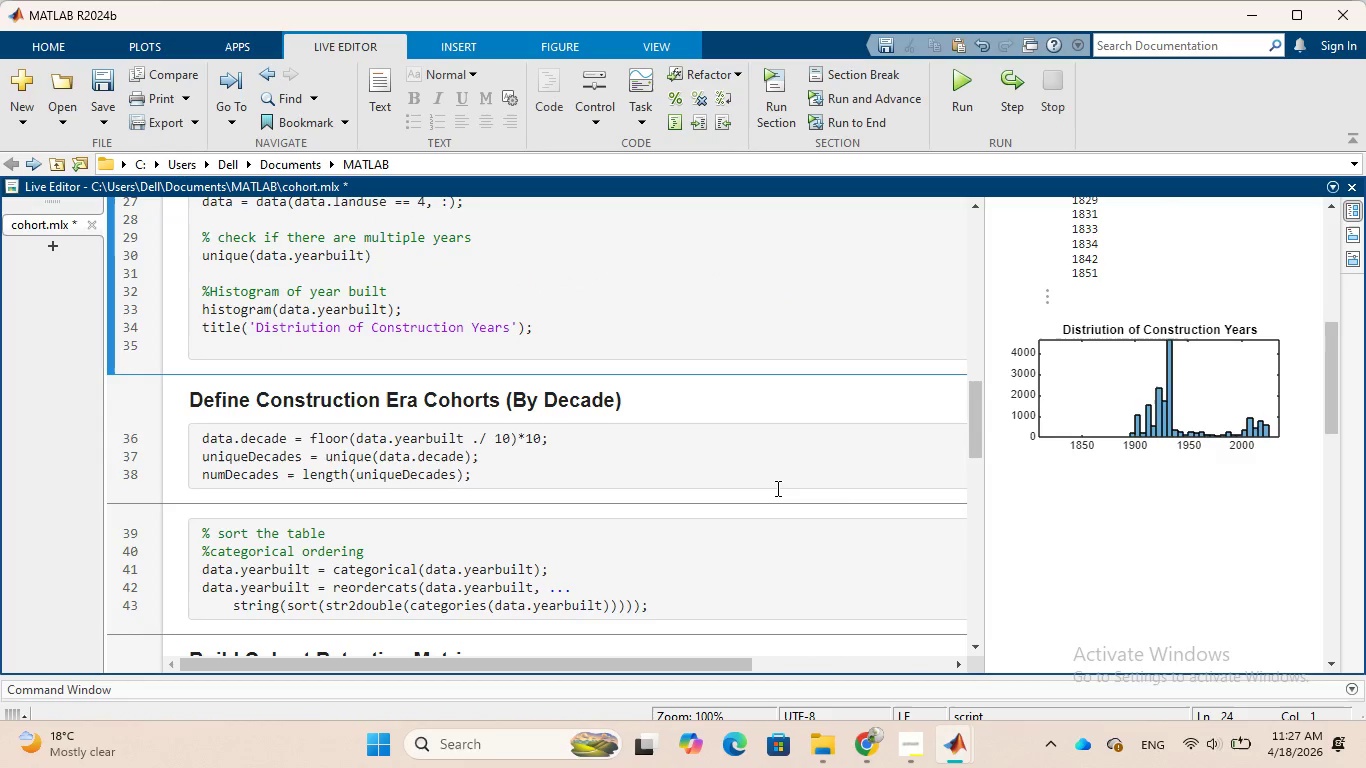 
scroll: coordinate [776, 488], scroll_direction: down, amount: 7.0
 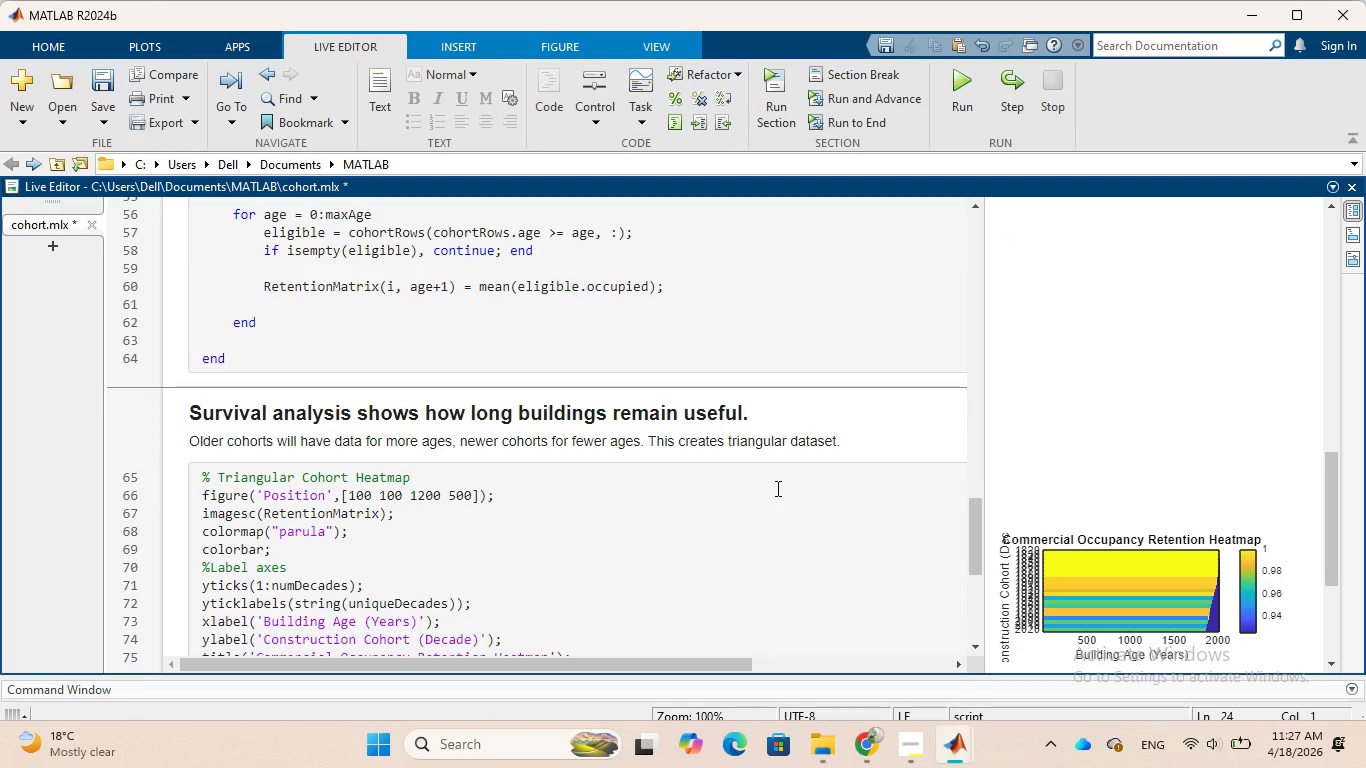 
scroll: coordinate [776, 488], scroll_direction: up, amount: 3.0
 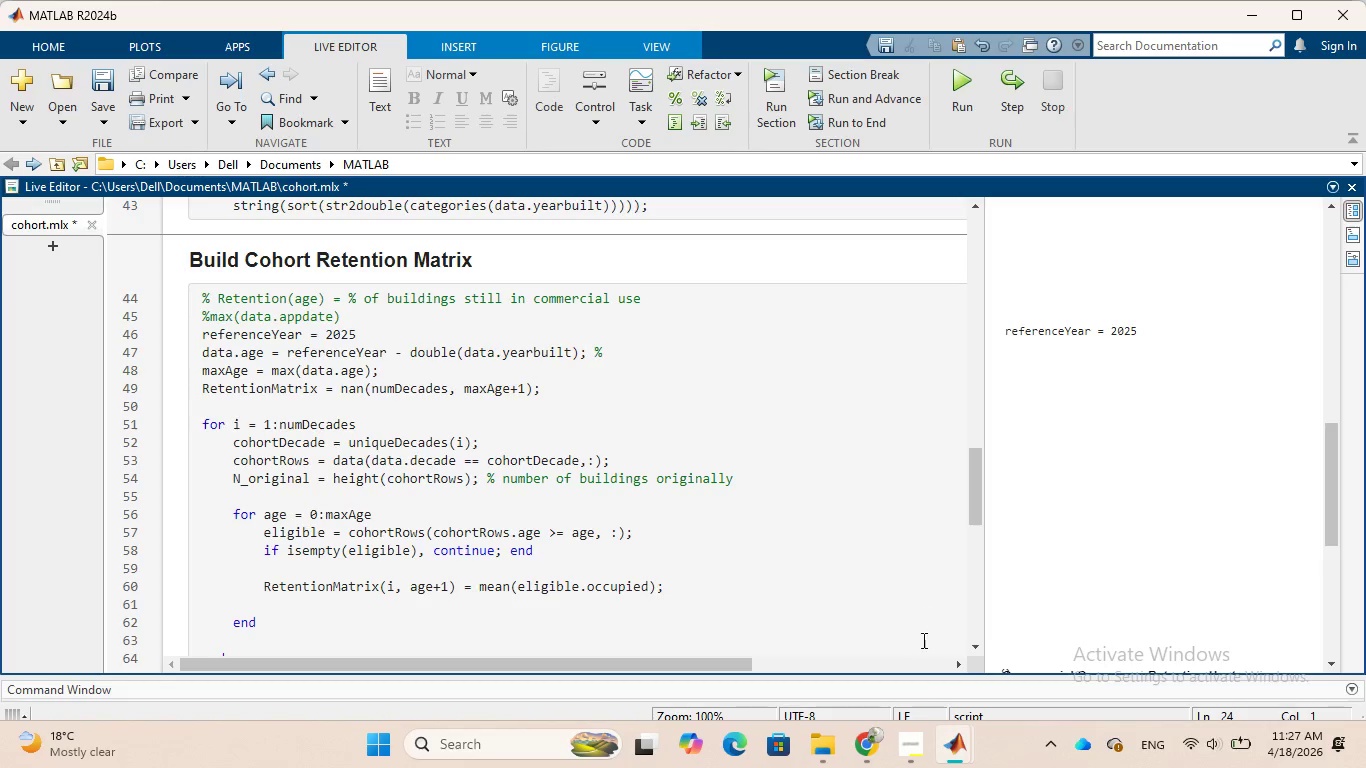 
wait(7.44)
 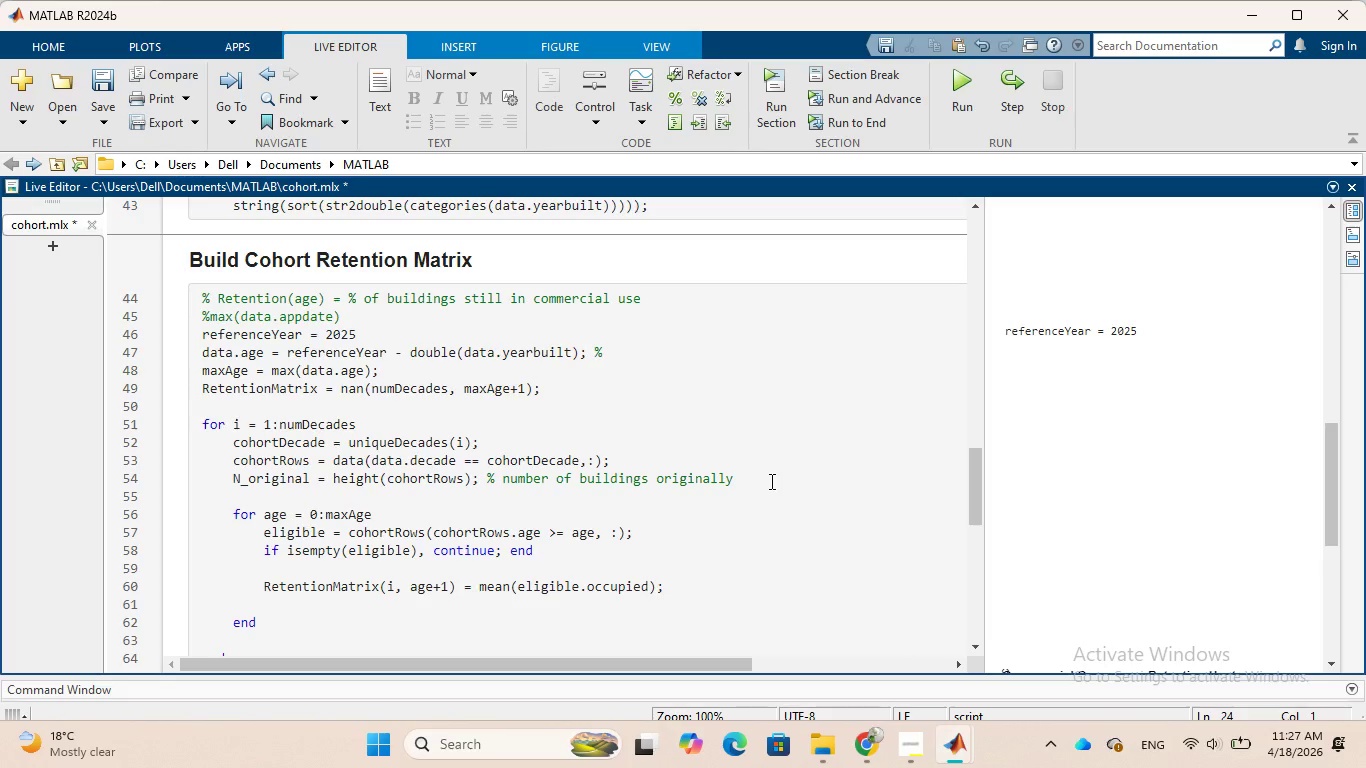 
left_click([879, 665])
 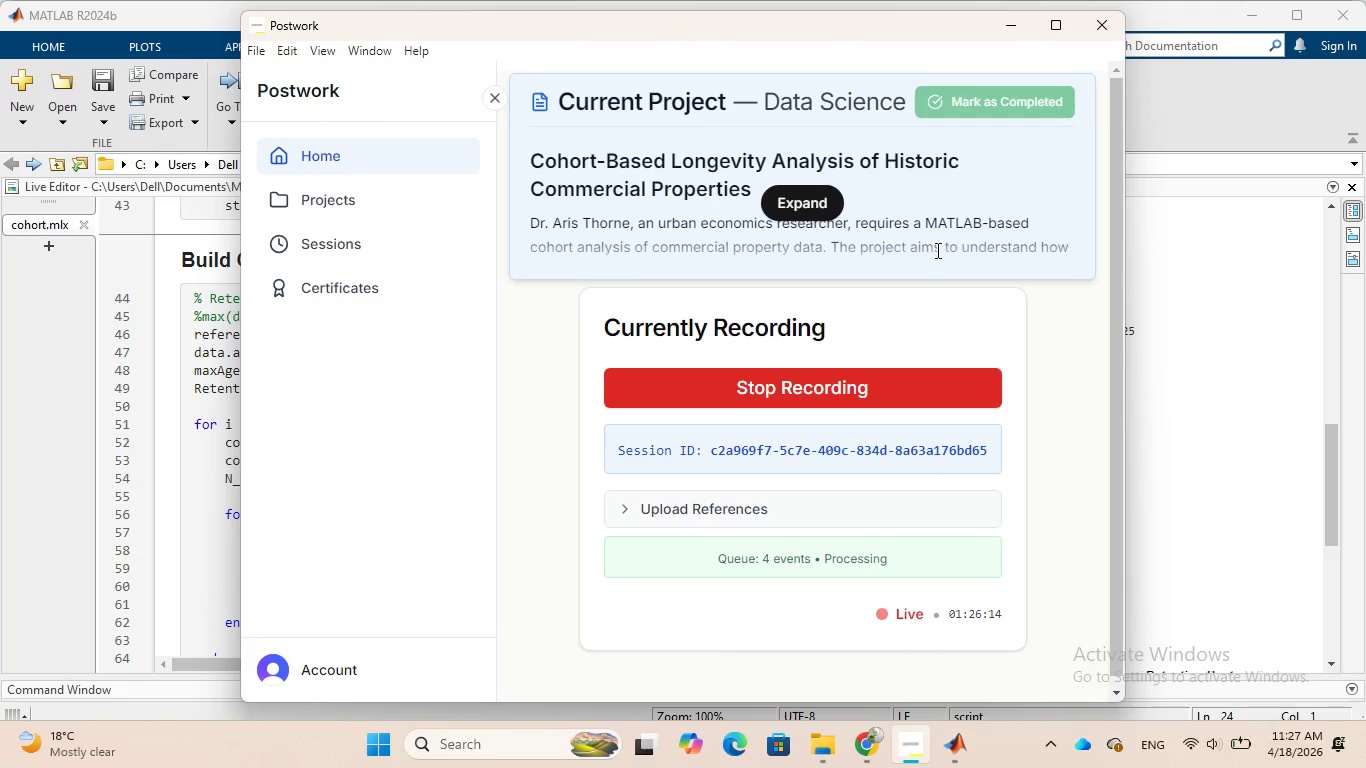 
wait(5.12)
 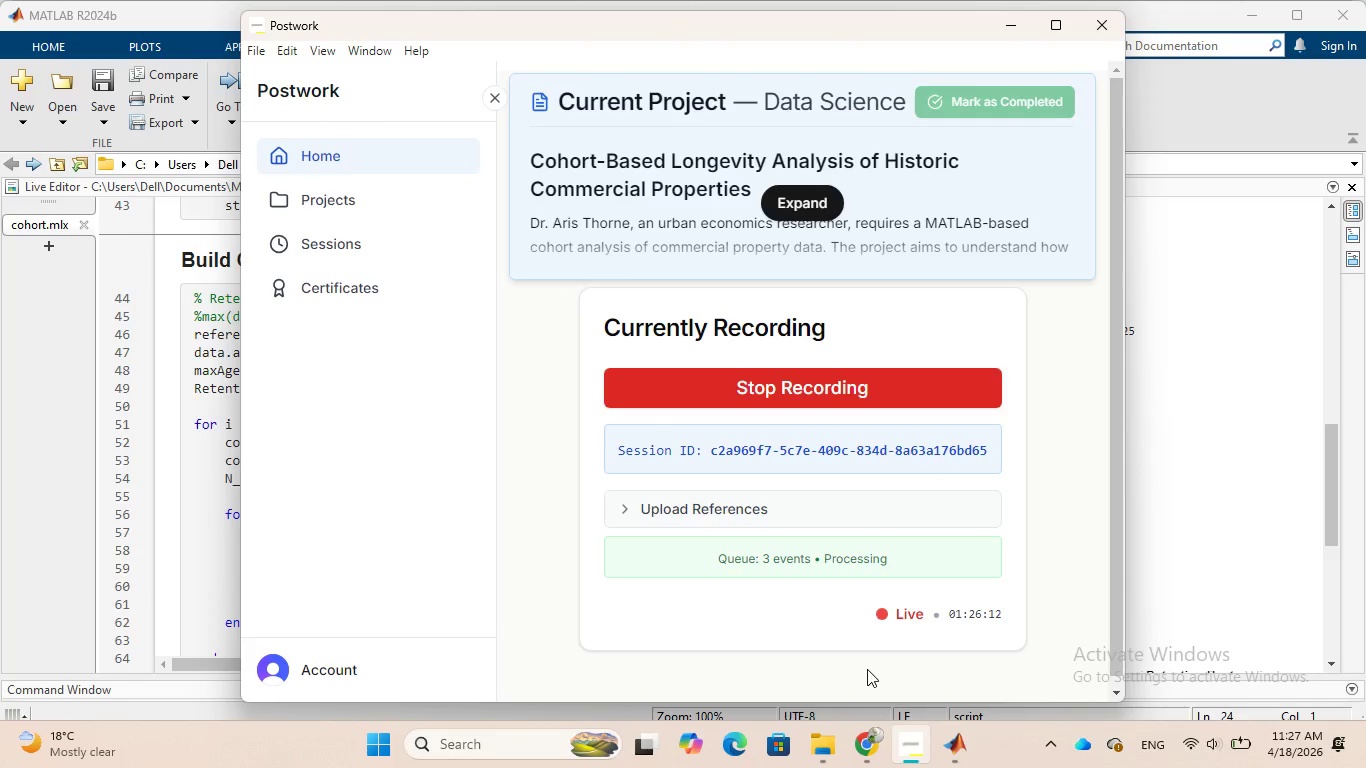 
left_click([1008, 27])
 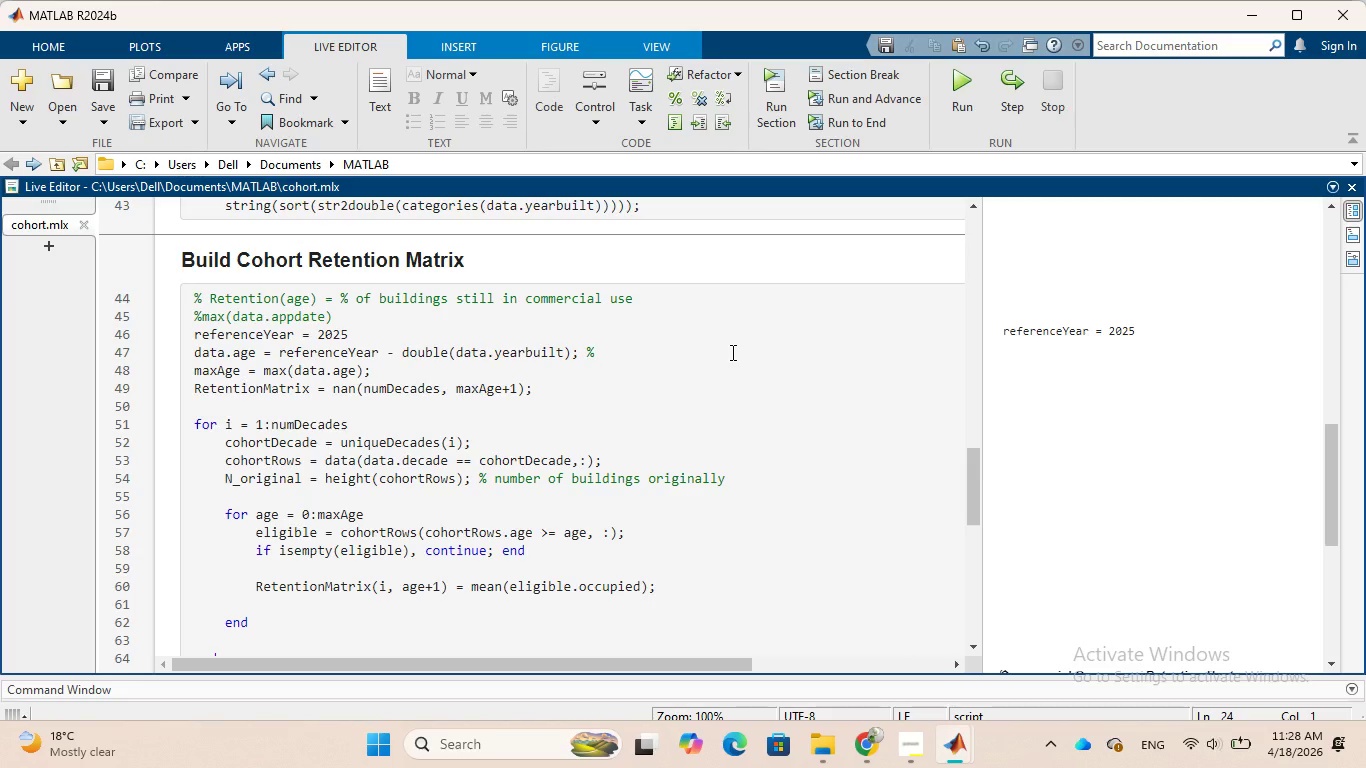 
wait(29.28)
 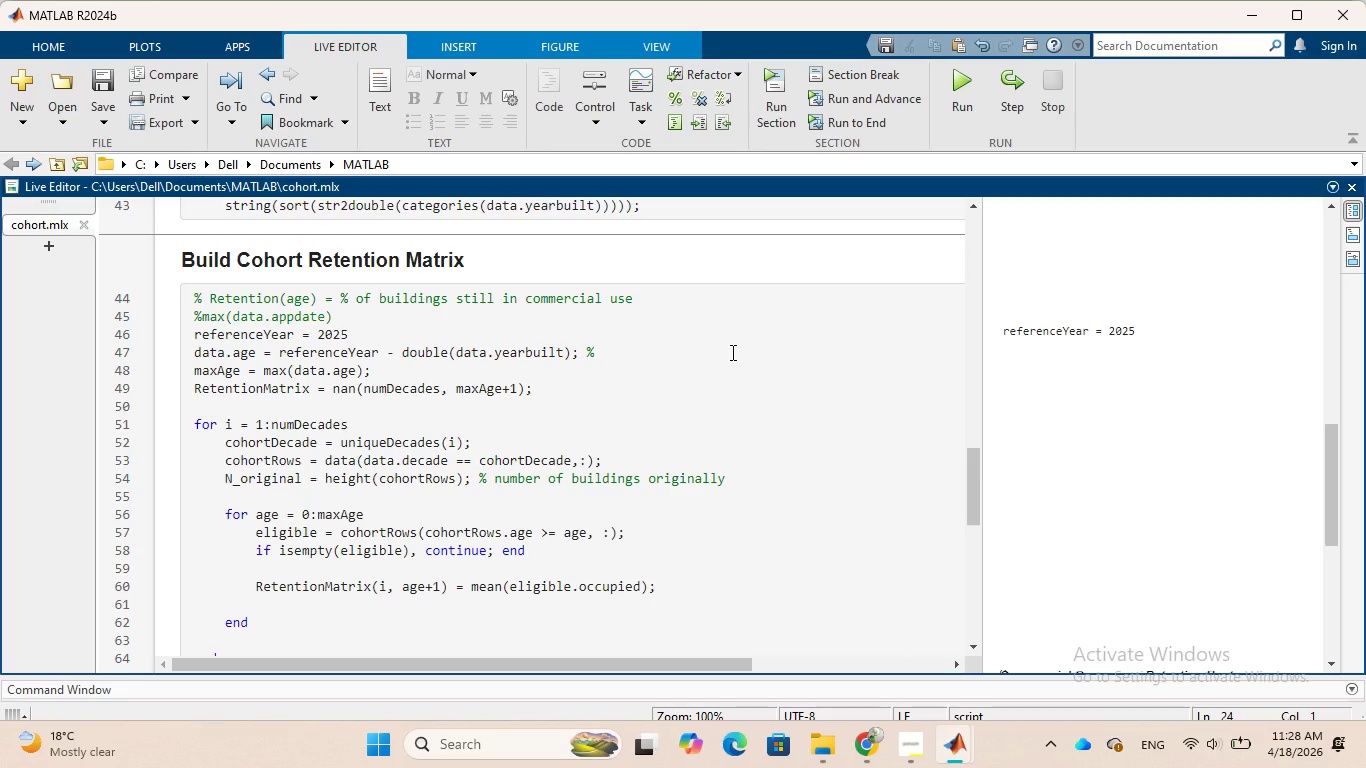 
left_click([353, 334])
 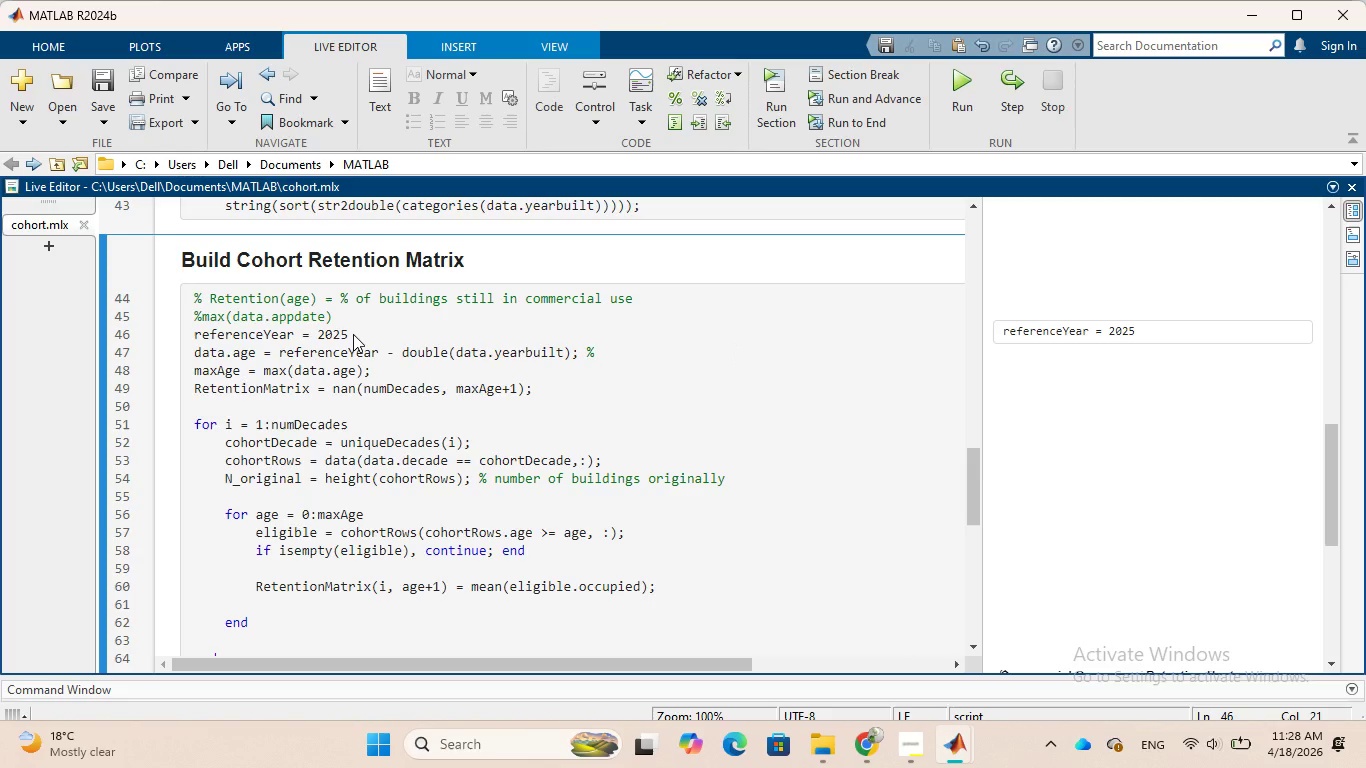 
key(Backspace)
 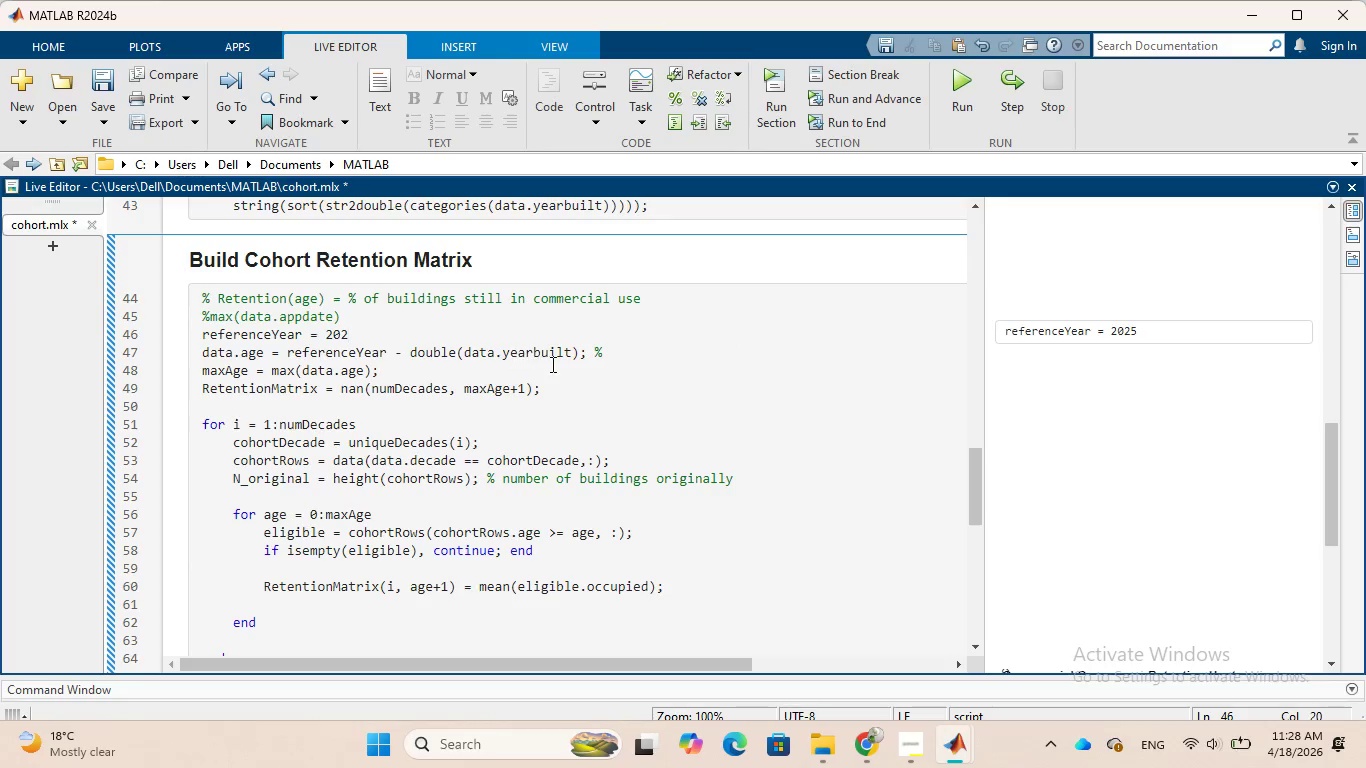 
key(4)
 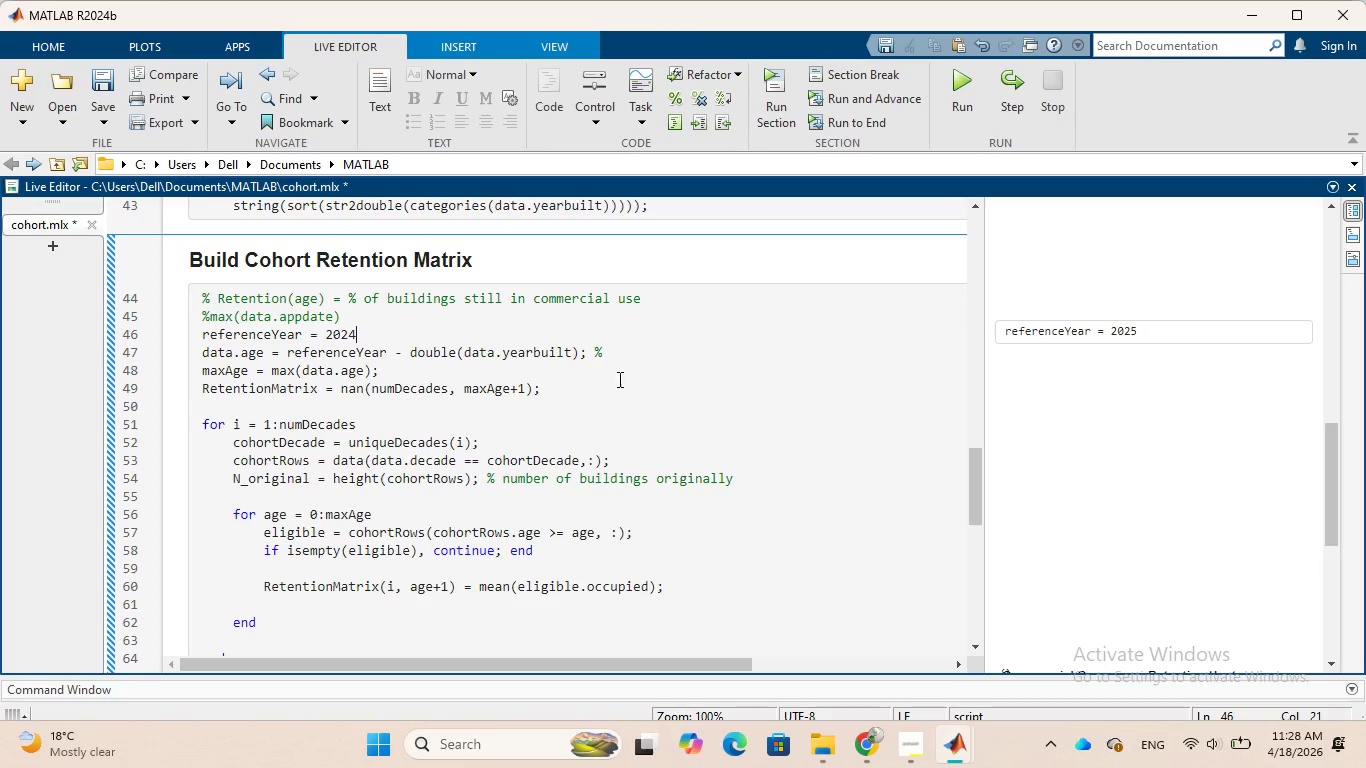 
left_click([665, 377])
 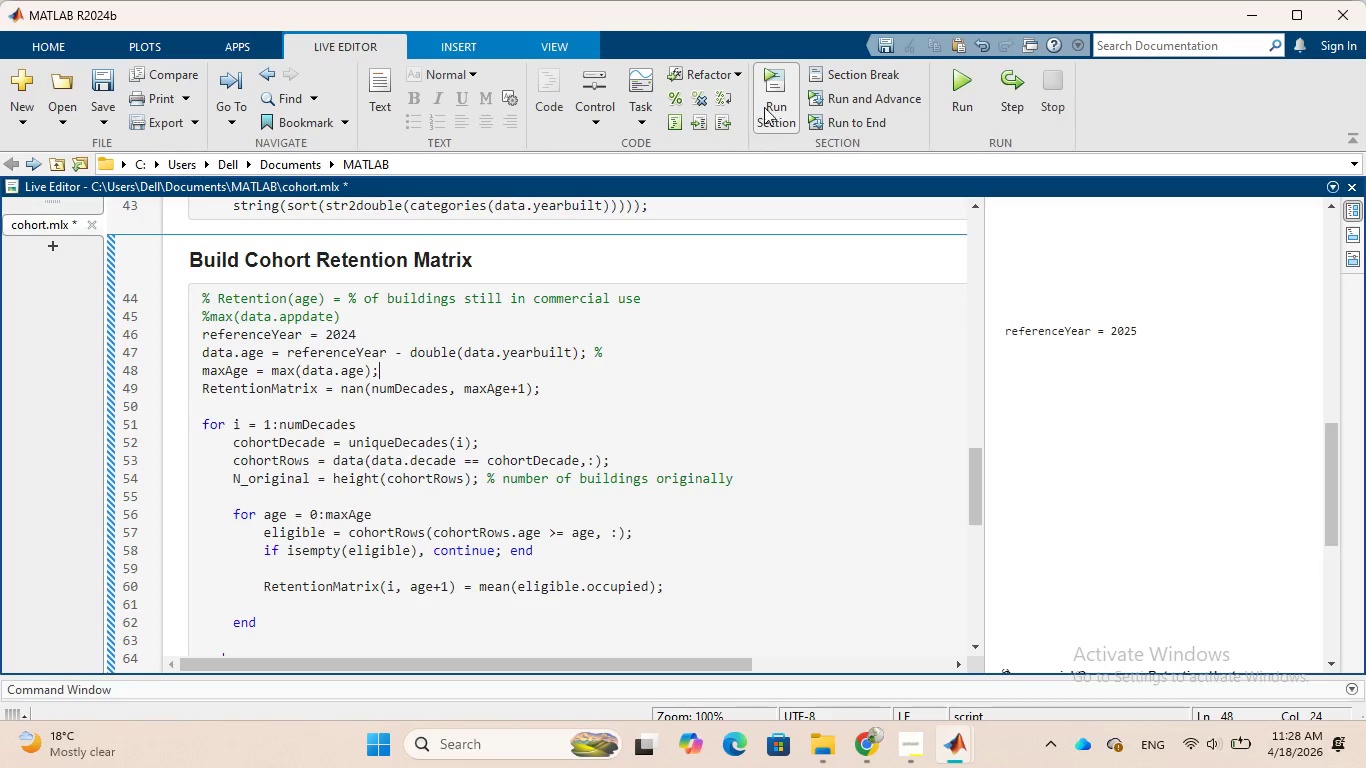 
left_click([770, 97])
 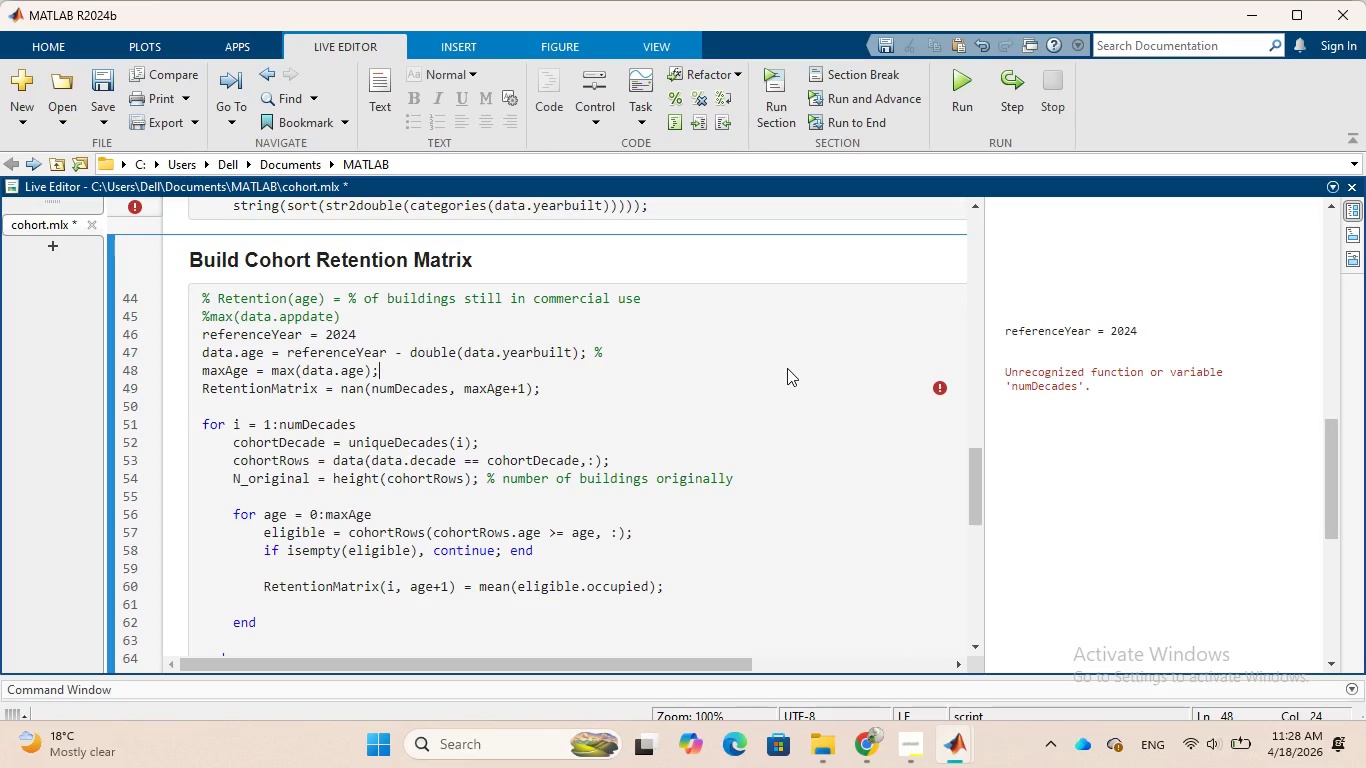 
wait(15.95)
 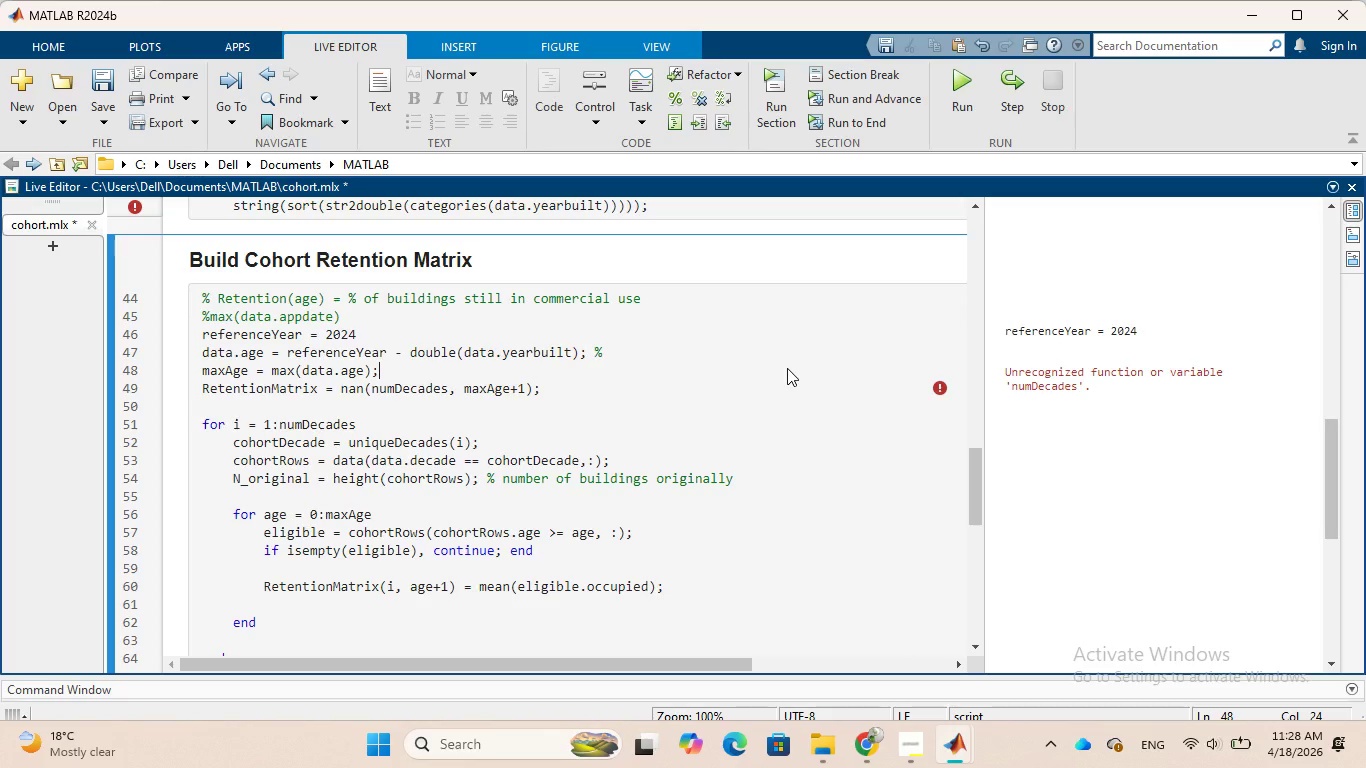 
scroll: coordinate [787, 368], scroll_direction: up, amount: 2.0
 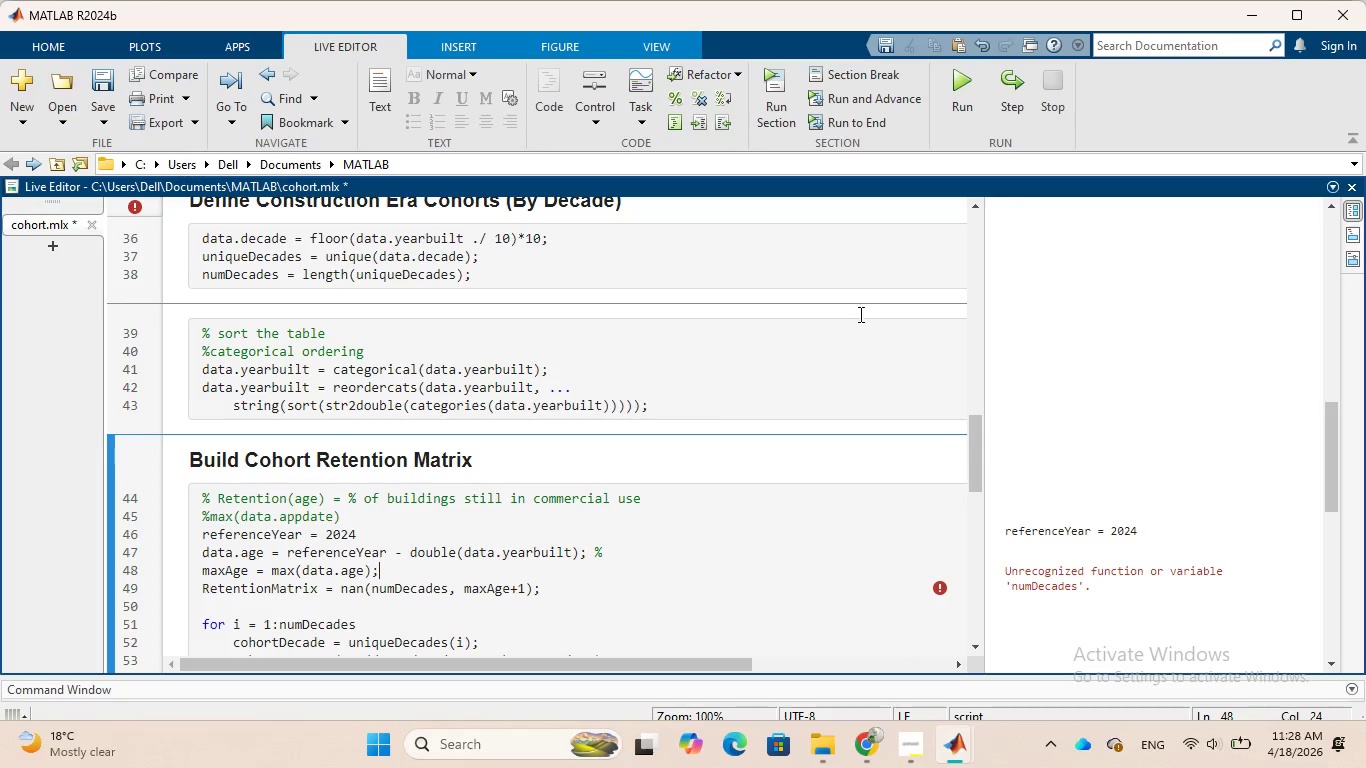 
left_click([959, 90])
 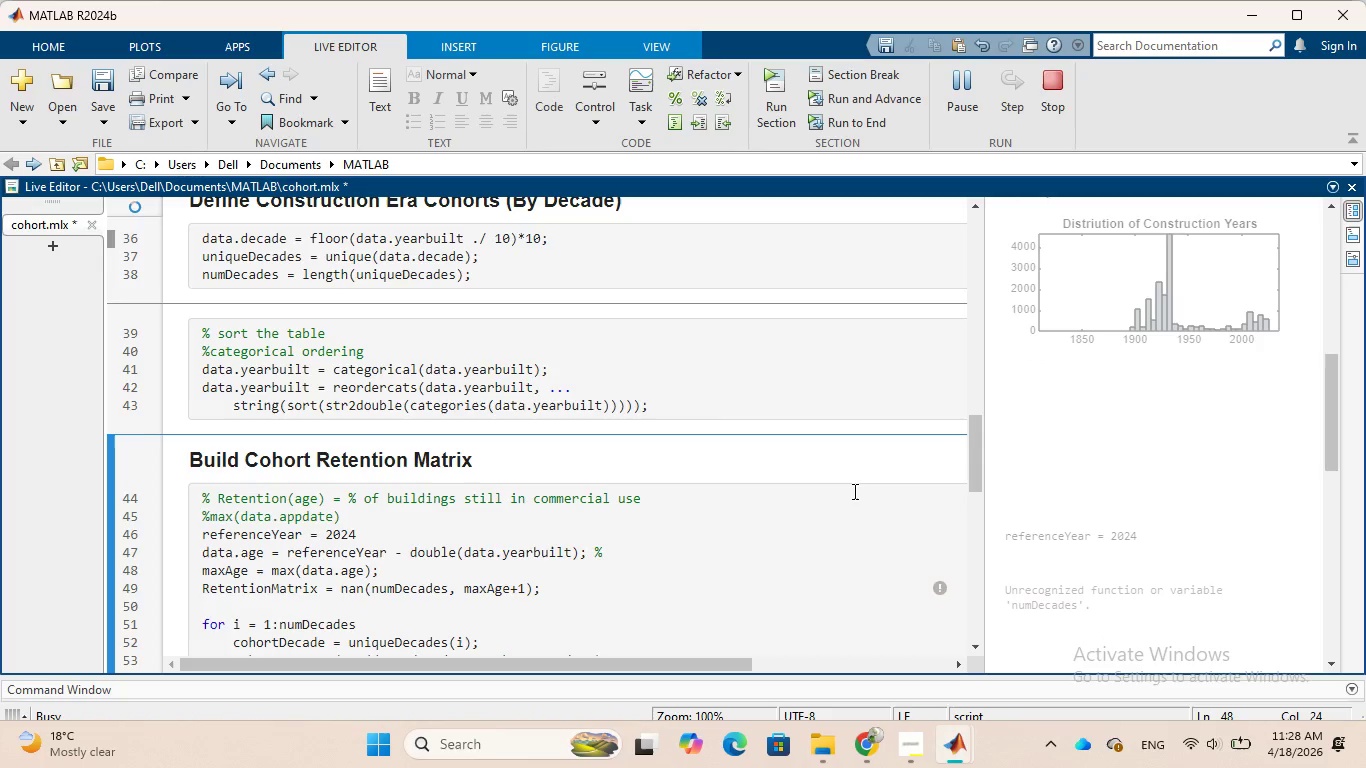 
wait(21.44)
 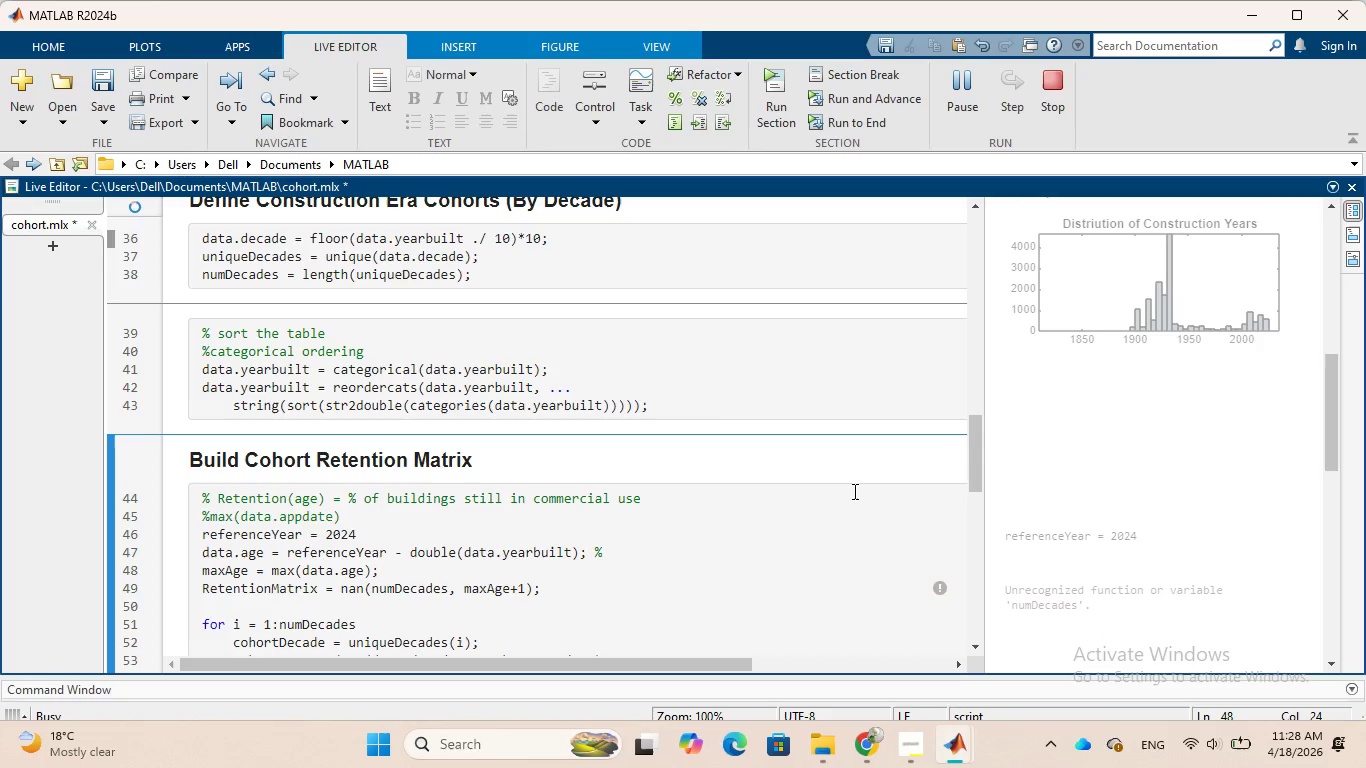 
scroll: coordinate [1079, 417], scroll_direction: down, amount: 4.0
 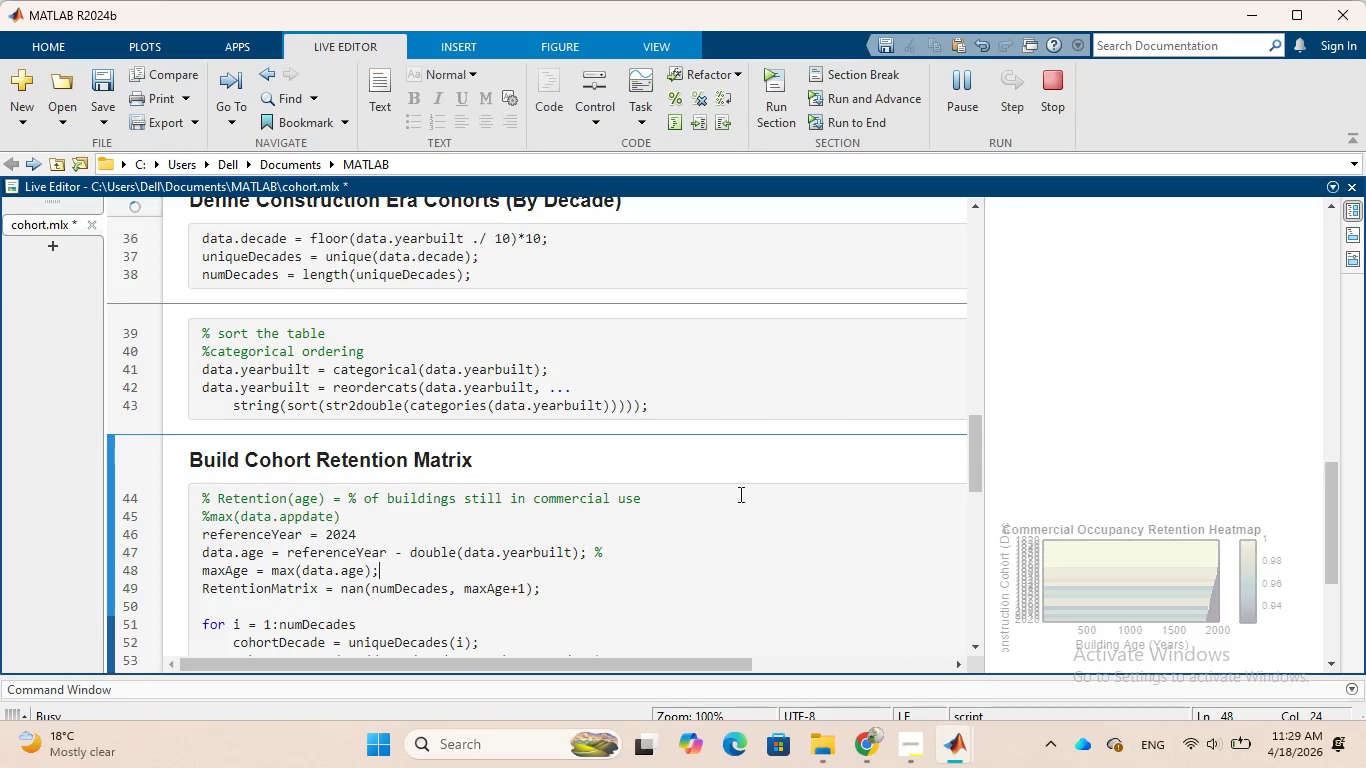 
wait(58.59)
 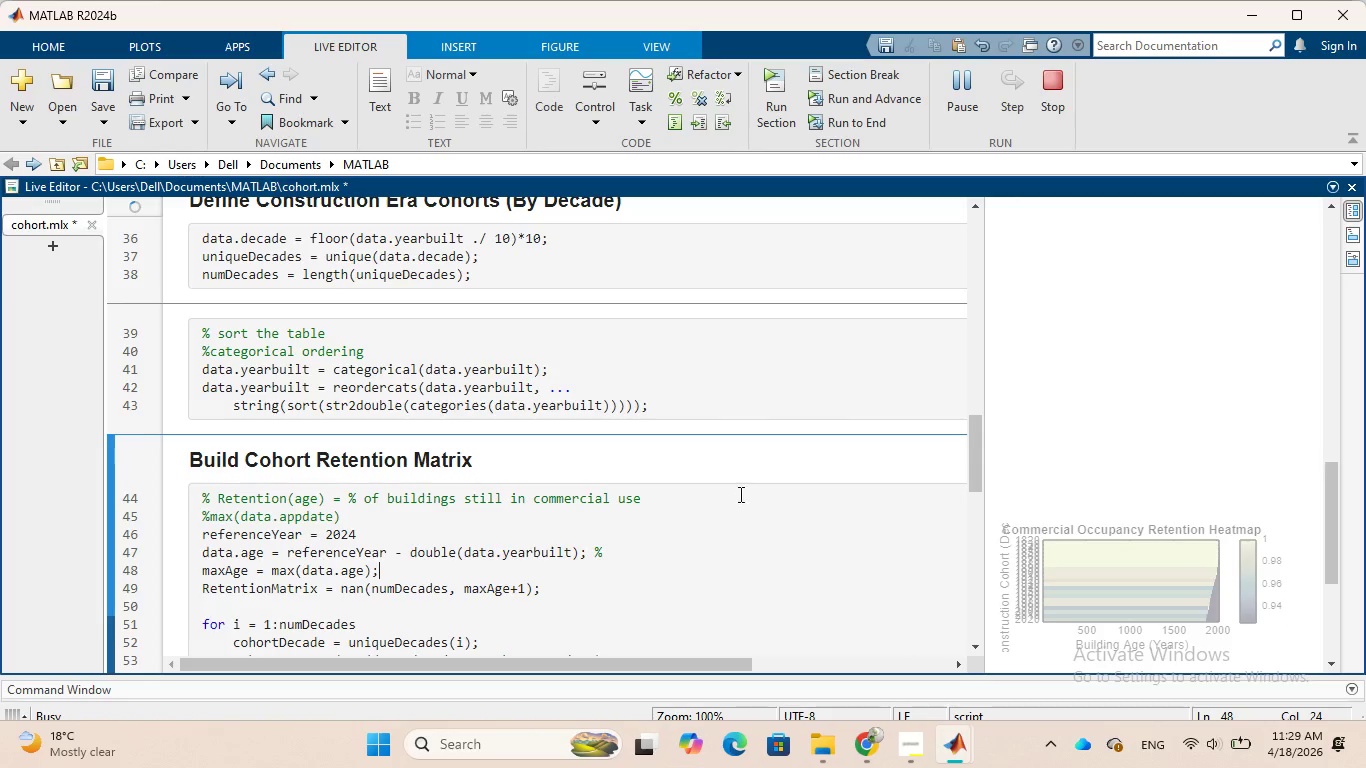 
scroll: coordinate [743, 422], scroll_direction: up, amount: 1.0
 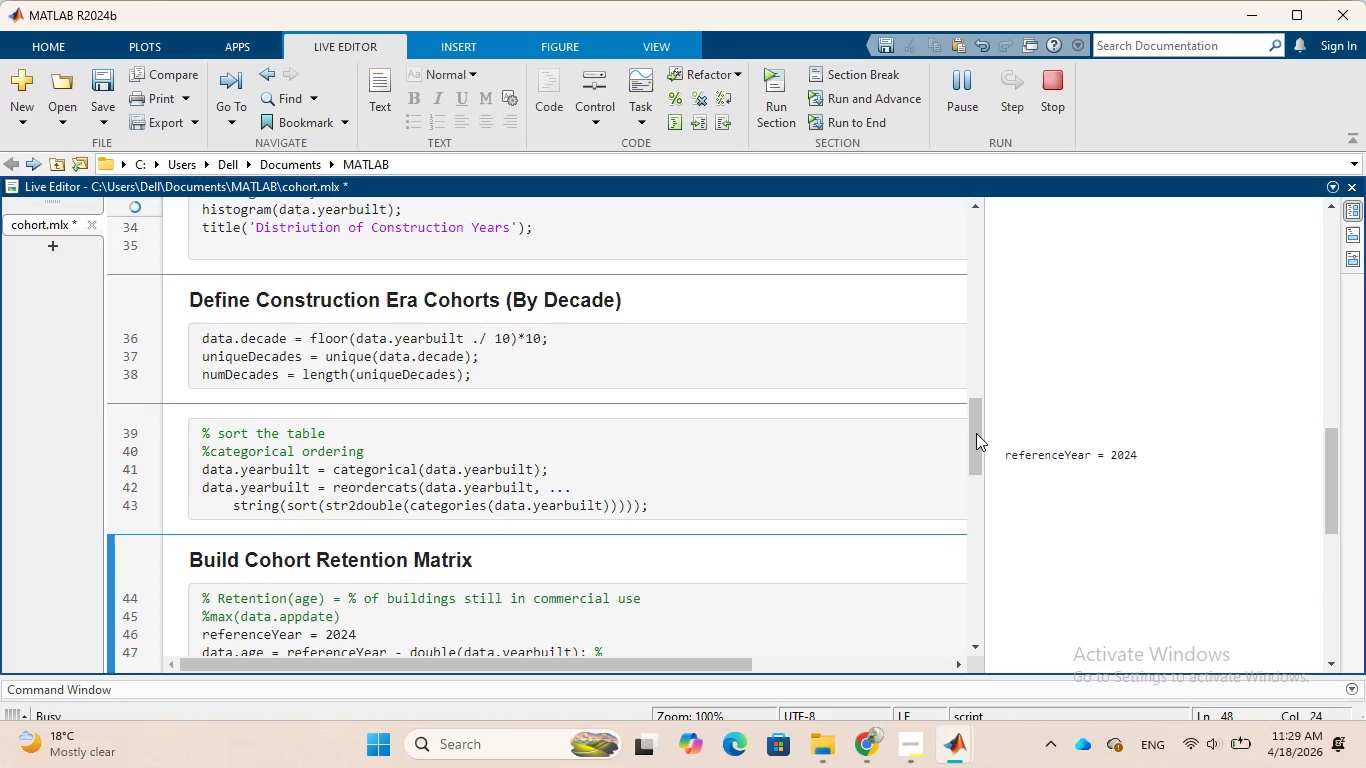 
scroll: coordinate [998, 433], scroll_direction: down, amount: 2.0
 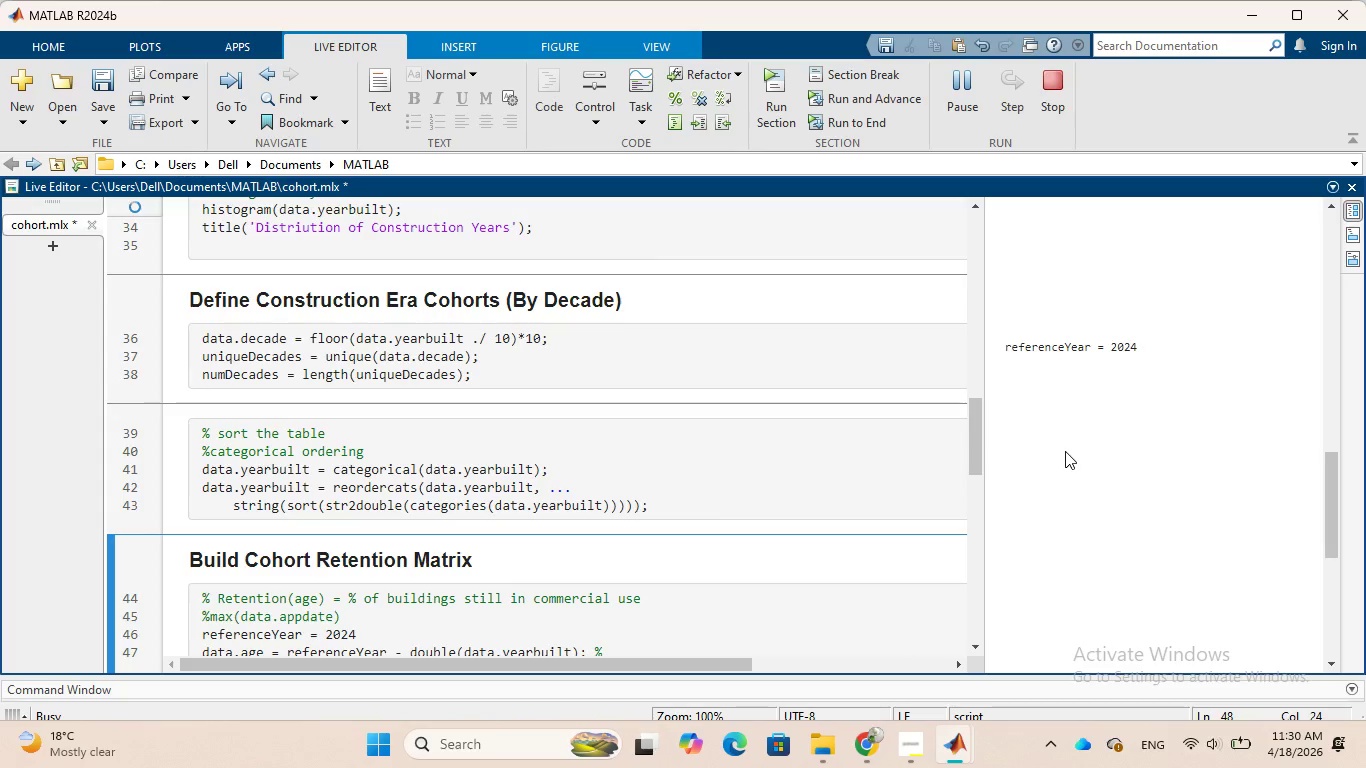 
wait(10.73)
 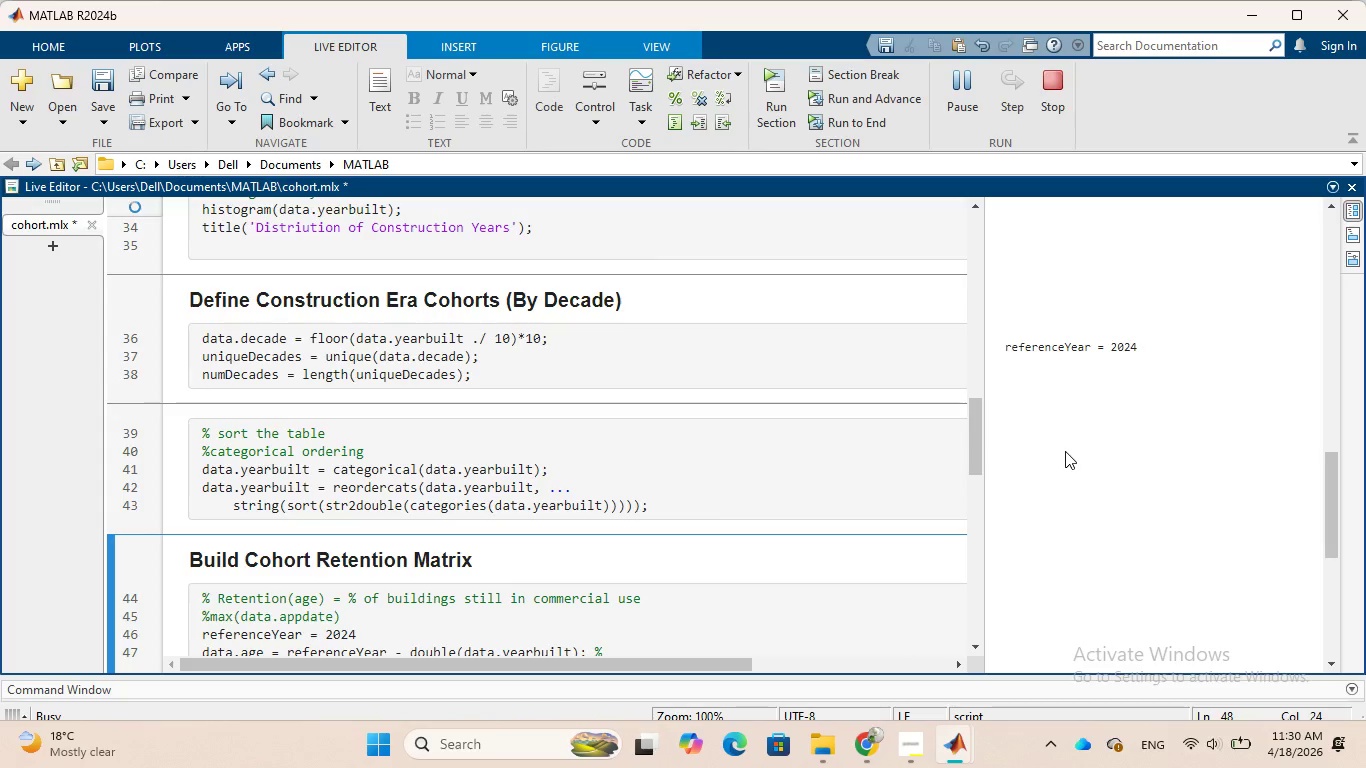 
scroll: coordinate [1089, 473], scroll_direction: up, amount: 1.0
 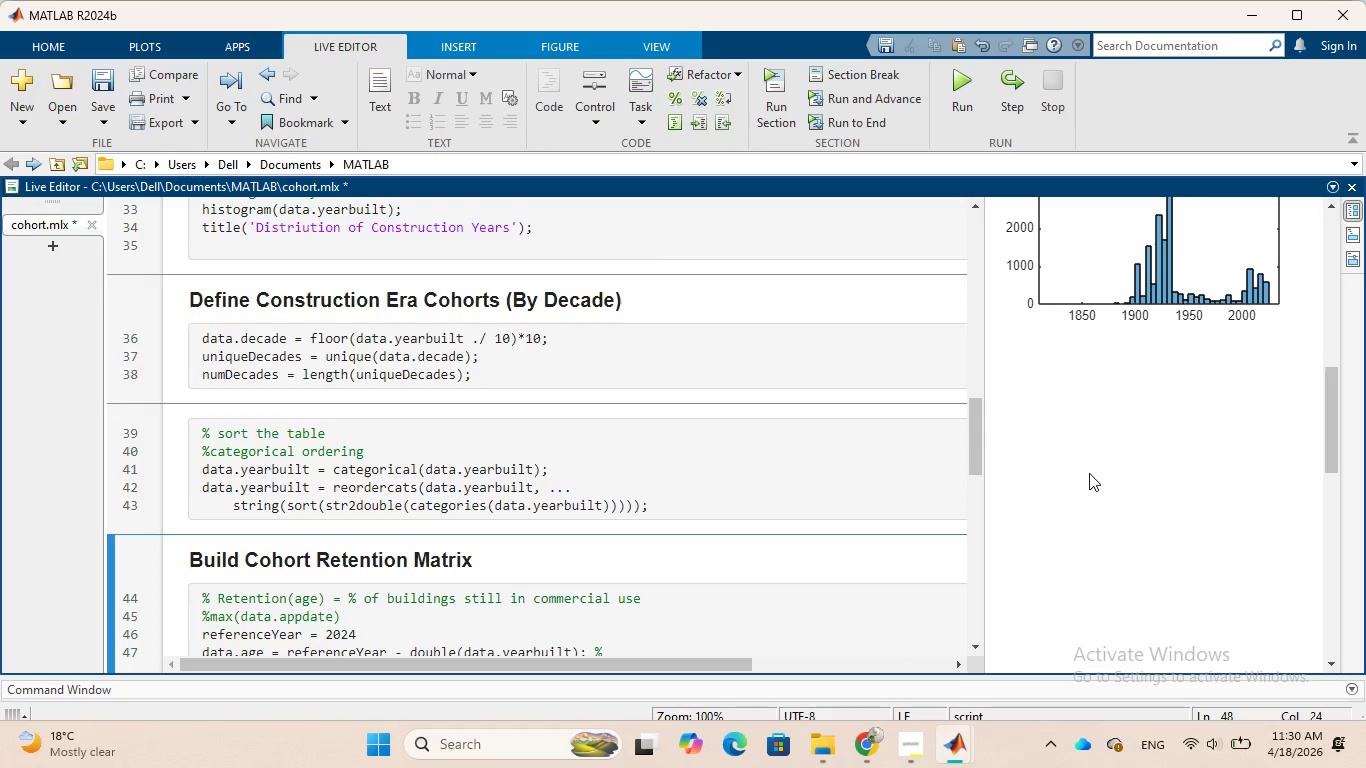 
scroll: coordinate [1096, 495], scroll_direction: down, amount: 8.0
 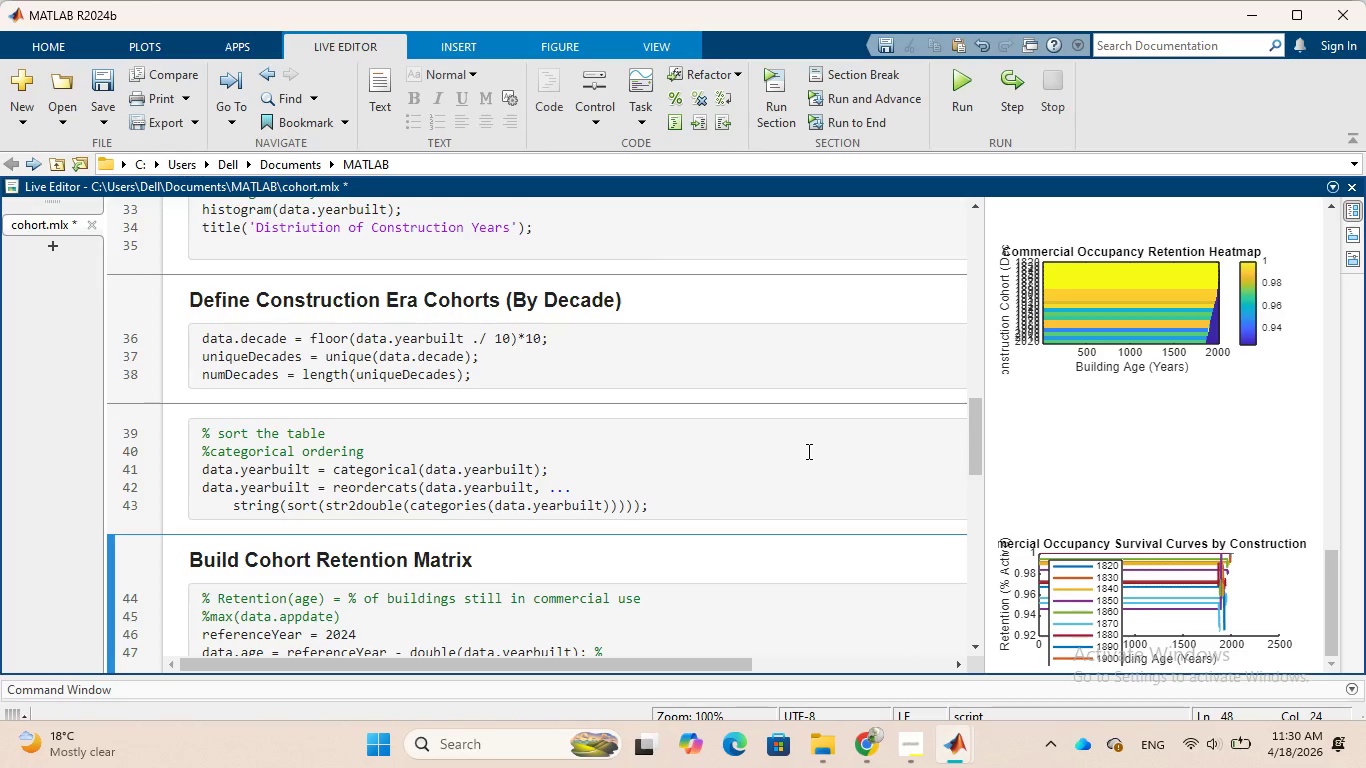 
wait(5.9)
 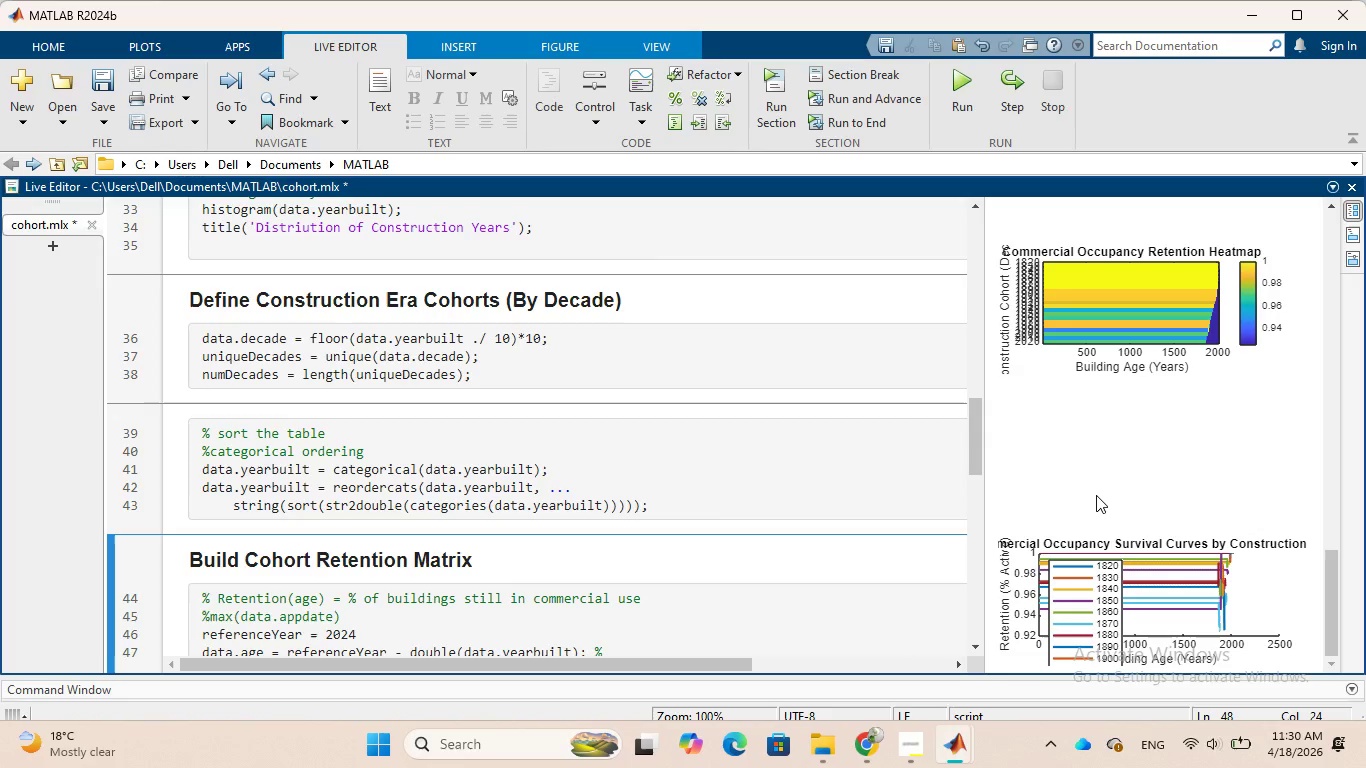 
scroll: coordinate [807, 450], scroll_direction: down, amount: 5.0
 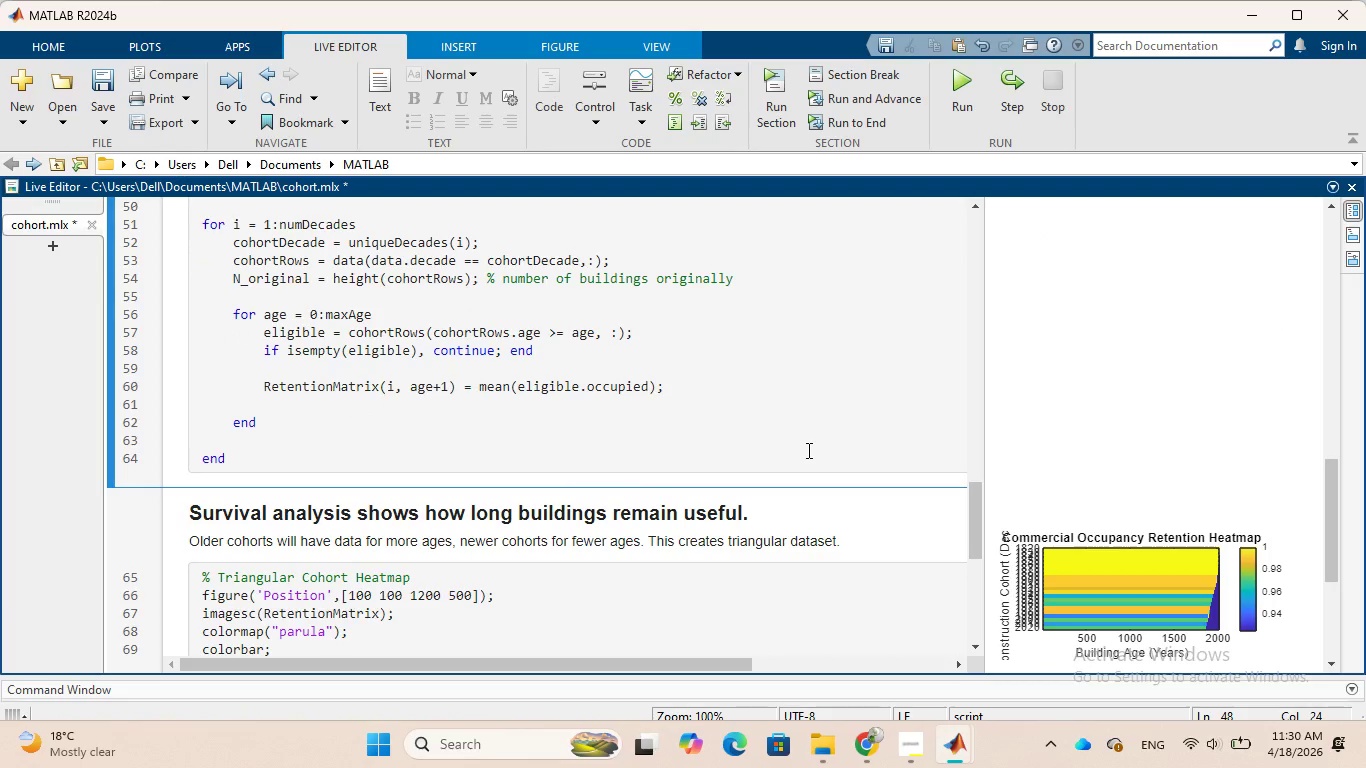 
scroll: coordinate [809, 448], scroll_direction: up, amount: 2.0
 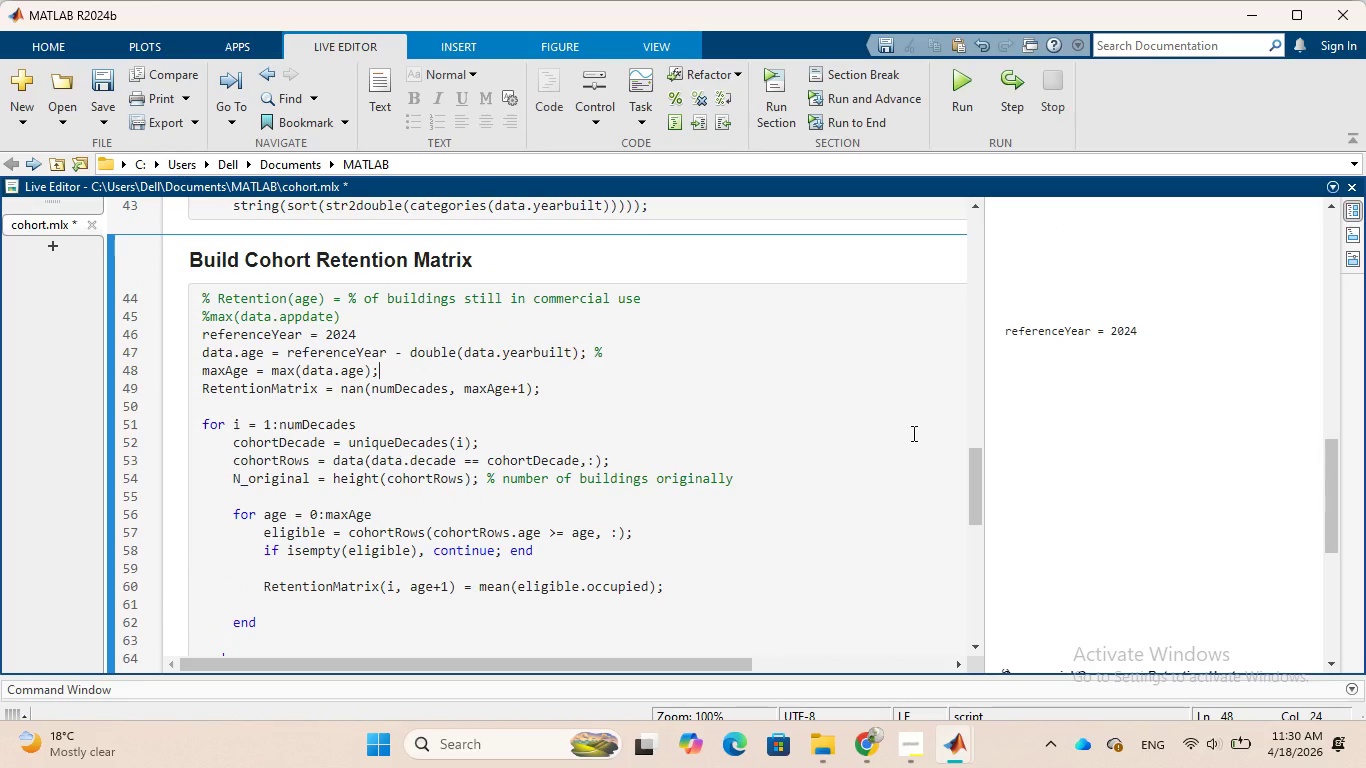 
wait(8.26)
 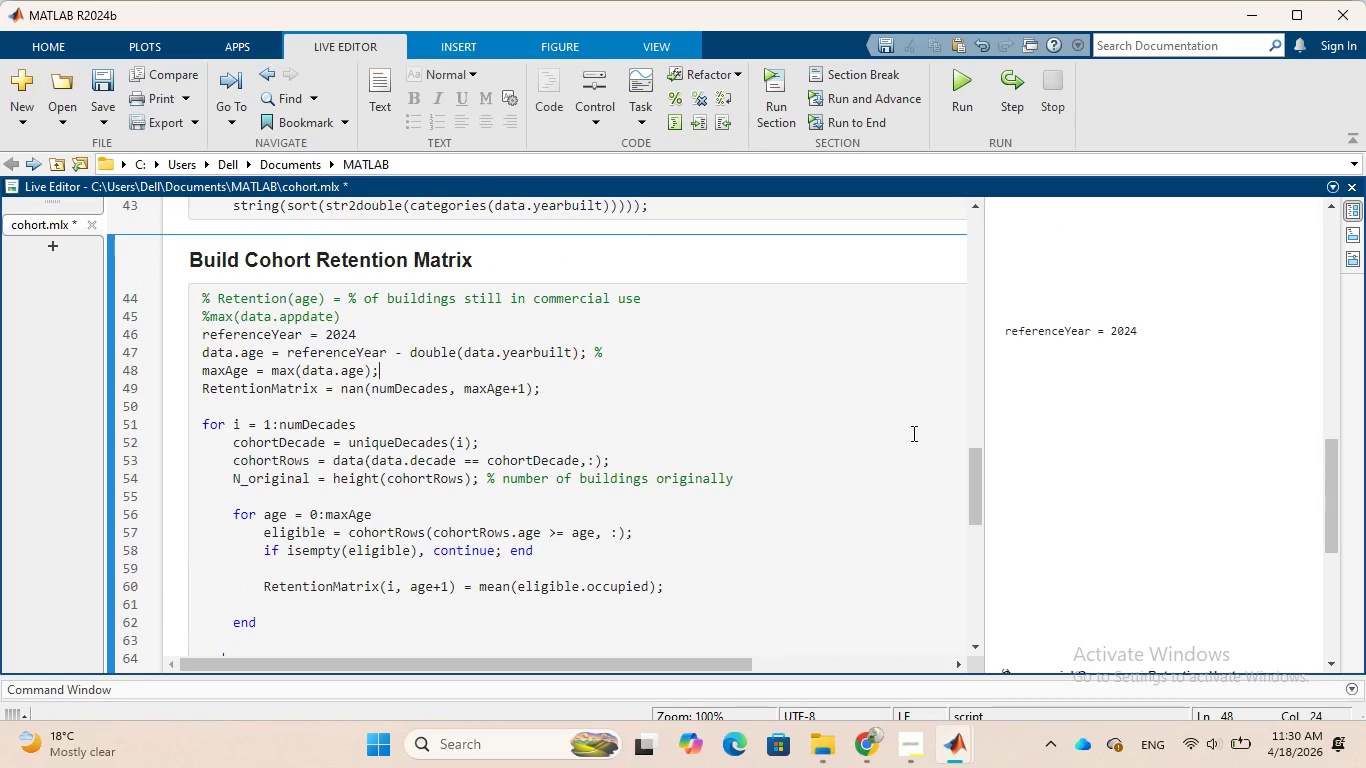 
left_click_drag(start_coordinate=[106, 401], to_coordinate=[8, 402])
 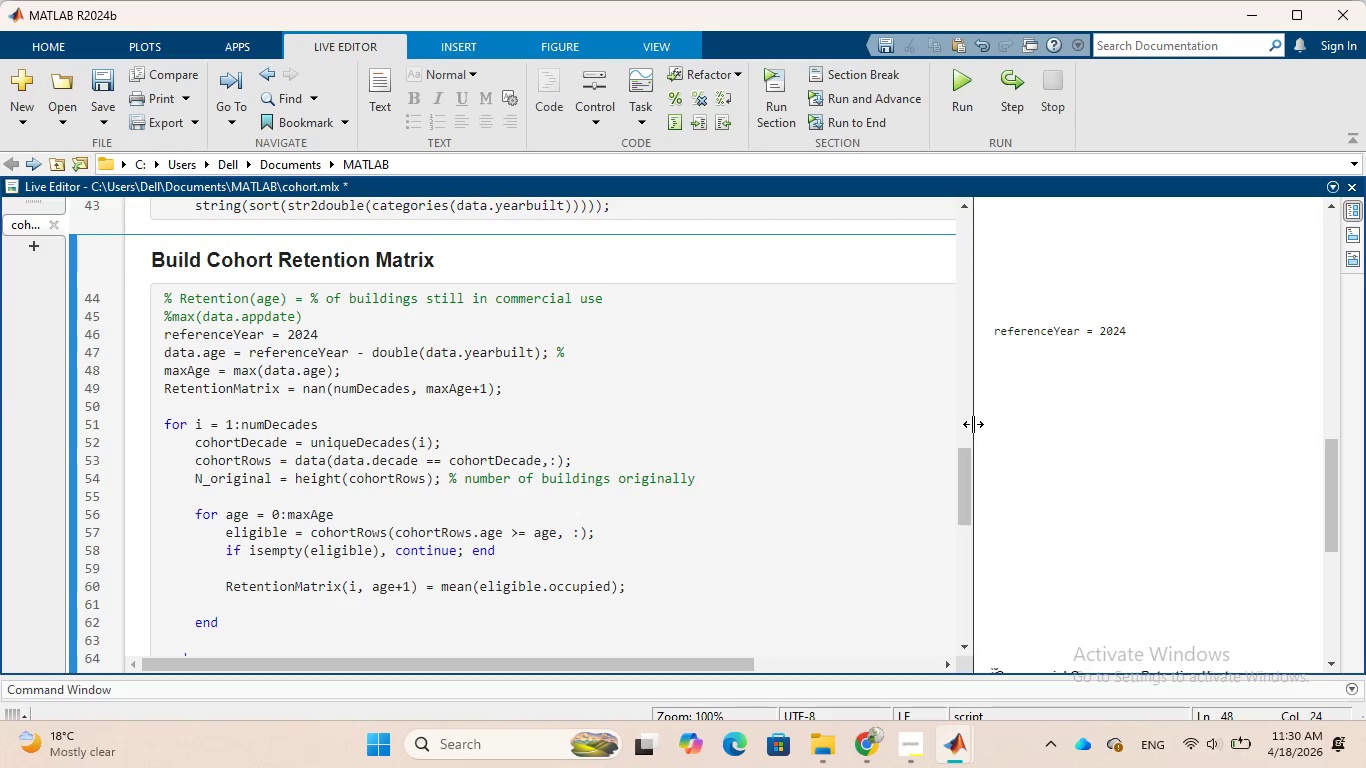 
left_click_drag(start_coordinate=[973, 424], to_coordinate=[827, 434])
 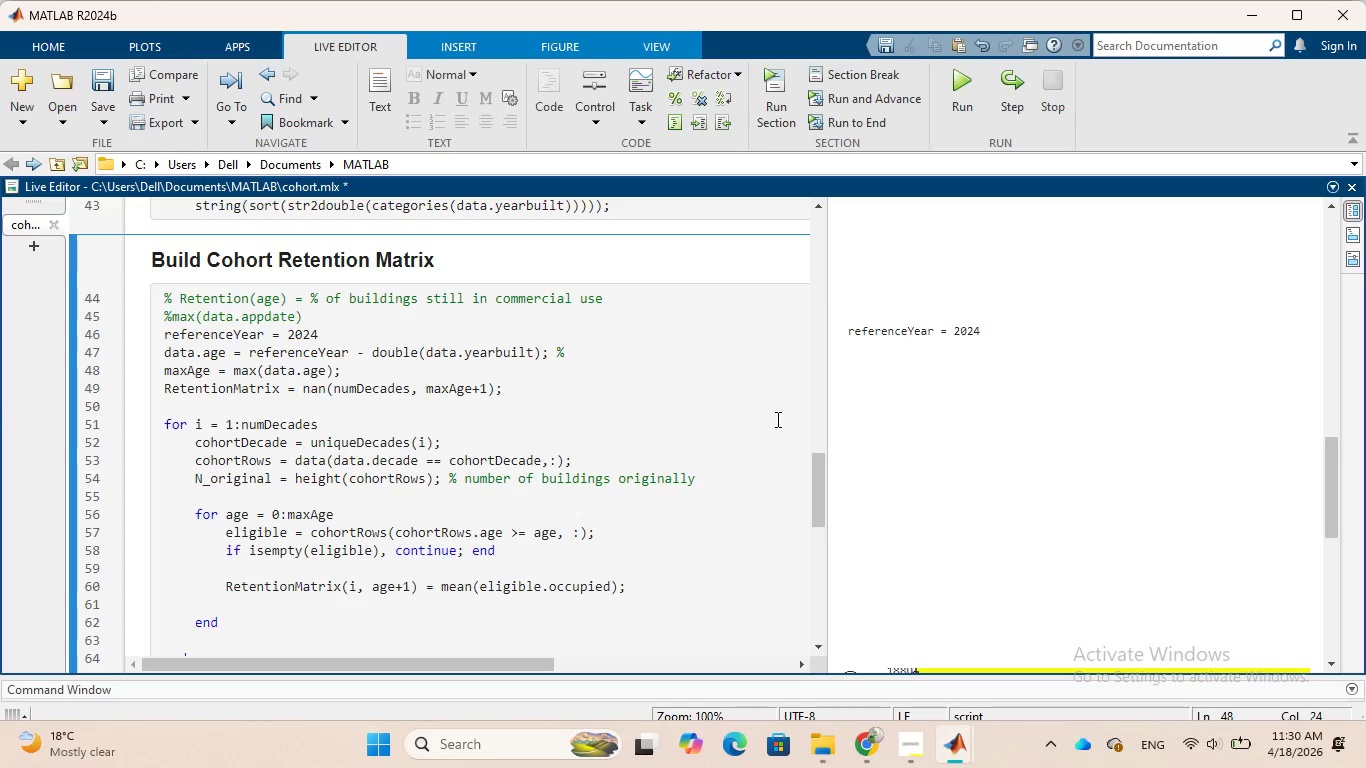 
scroll: coordinate [776, 419], scroll_direction: up, amount: 3.0
 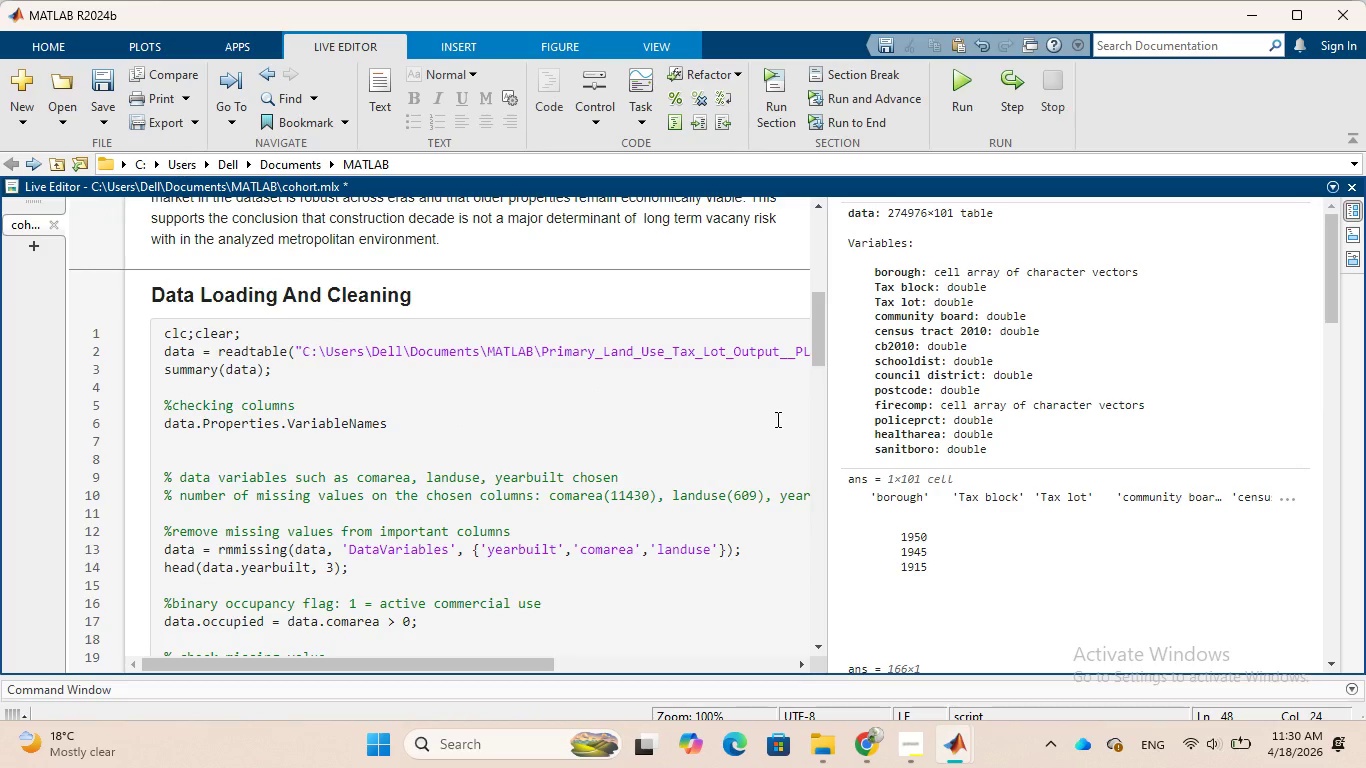 
scroll: coordinate [775, 418], scroll_direction: down, amount: 1.0
 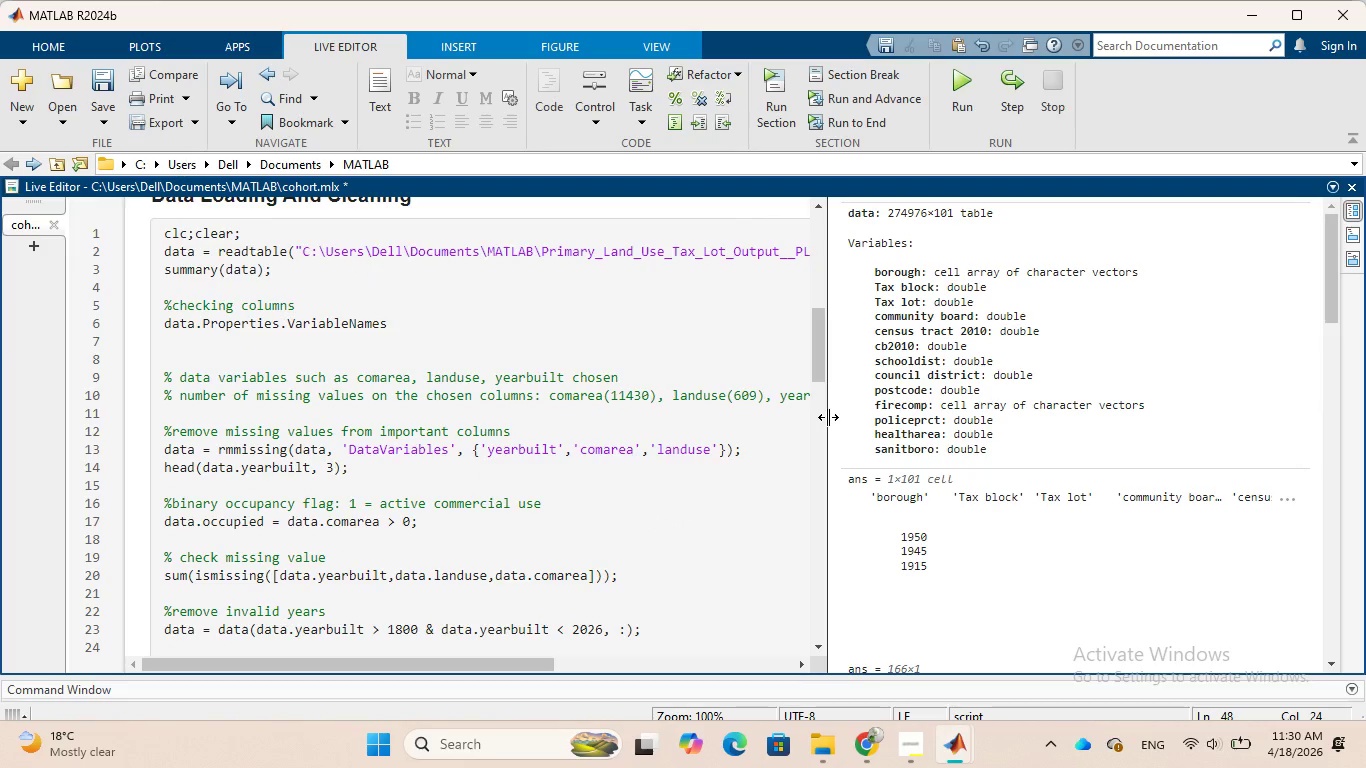 
left_click_drag(start_coordinate=[828, 417], to_coordinate=[860, 435])
 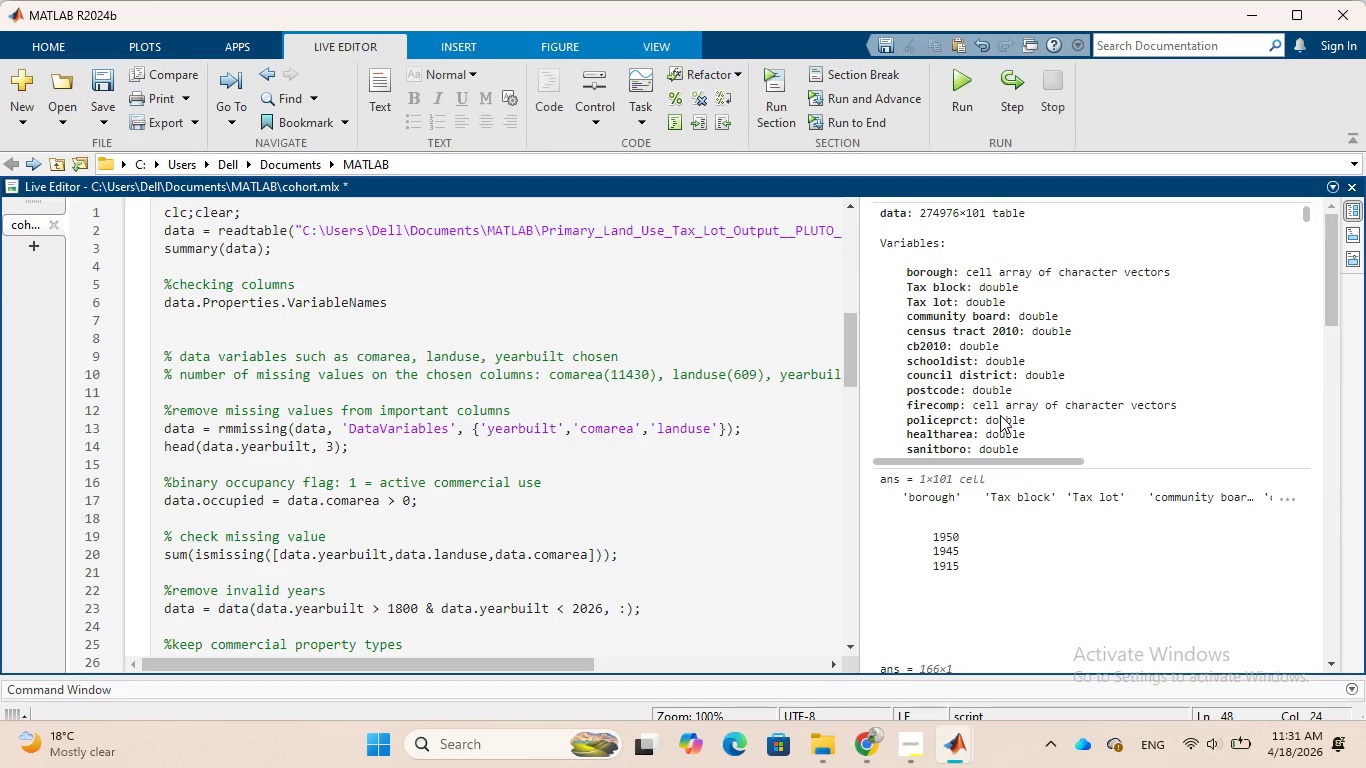 
scroll: coordinate [1044, 507], scroll_direction: down, amount: 27.0
 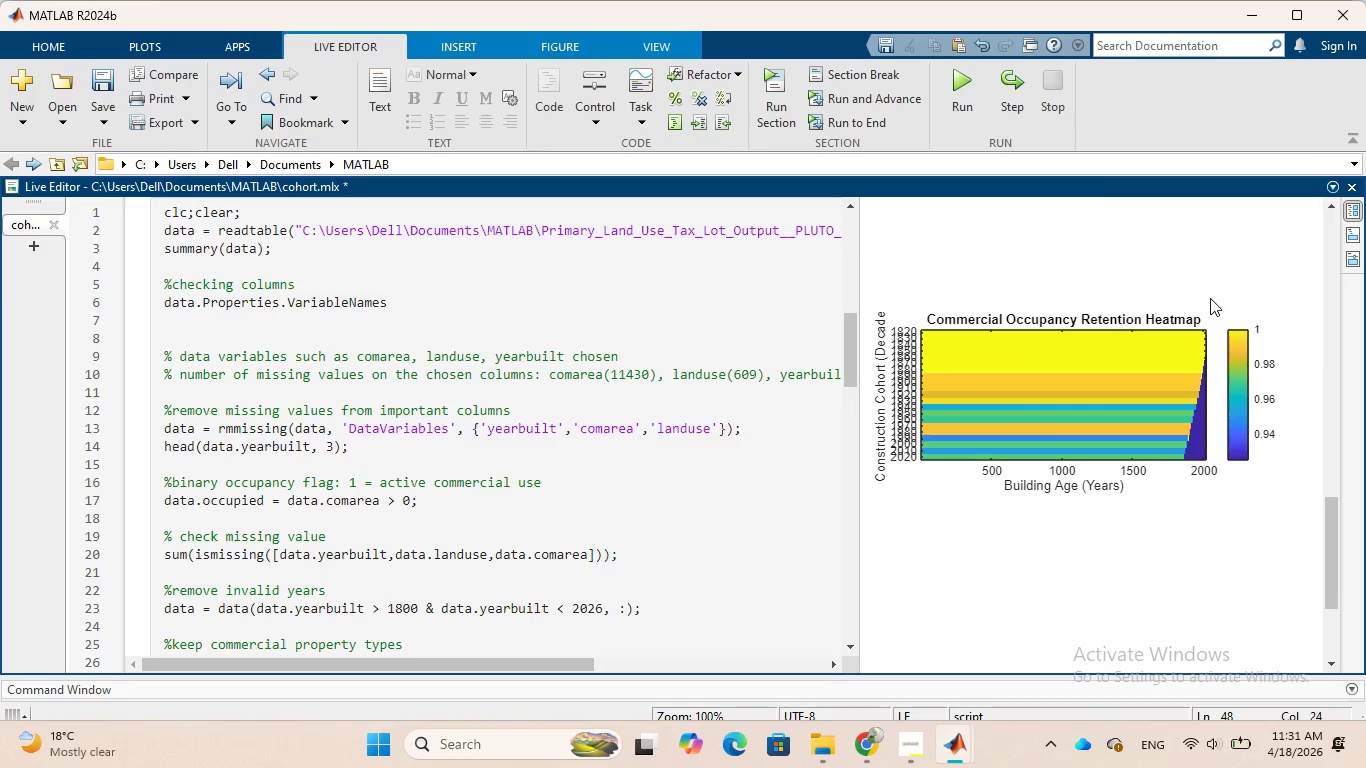 
left_click([1212, 324])
 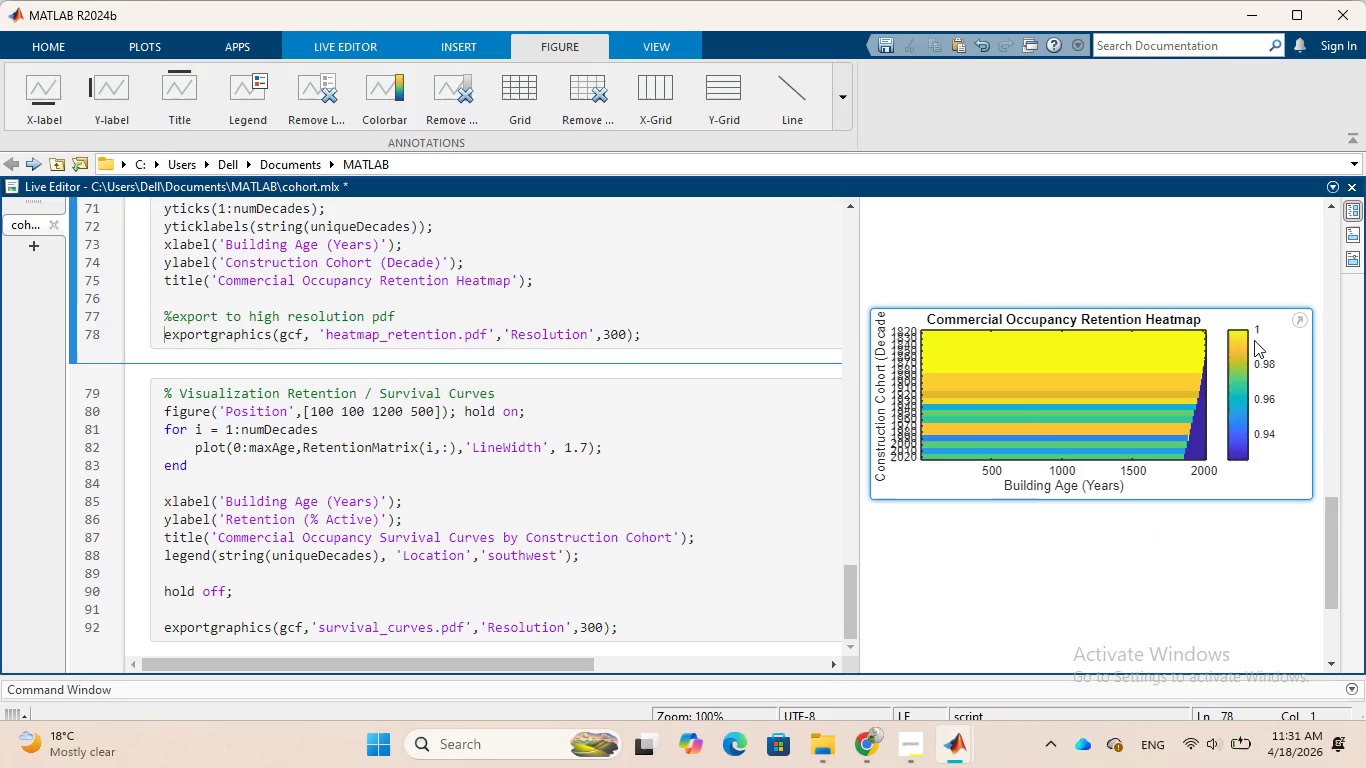 
mouse_move([1143, 328])
 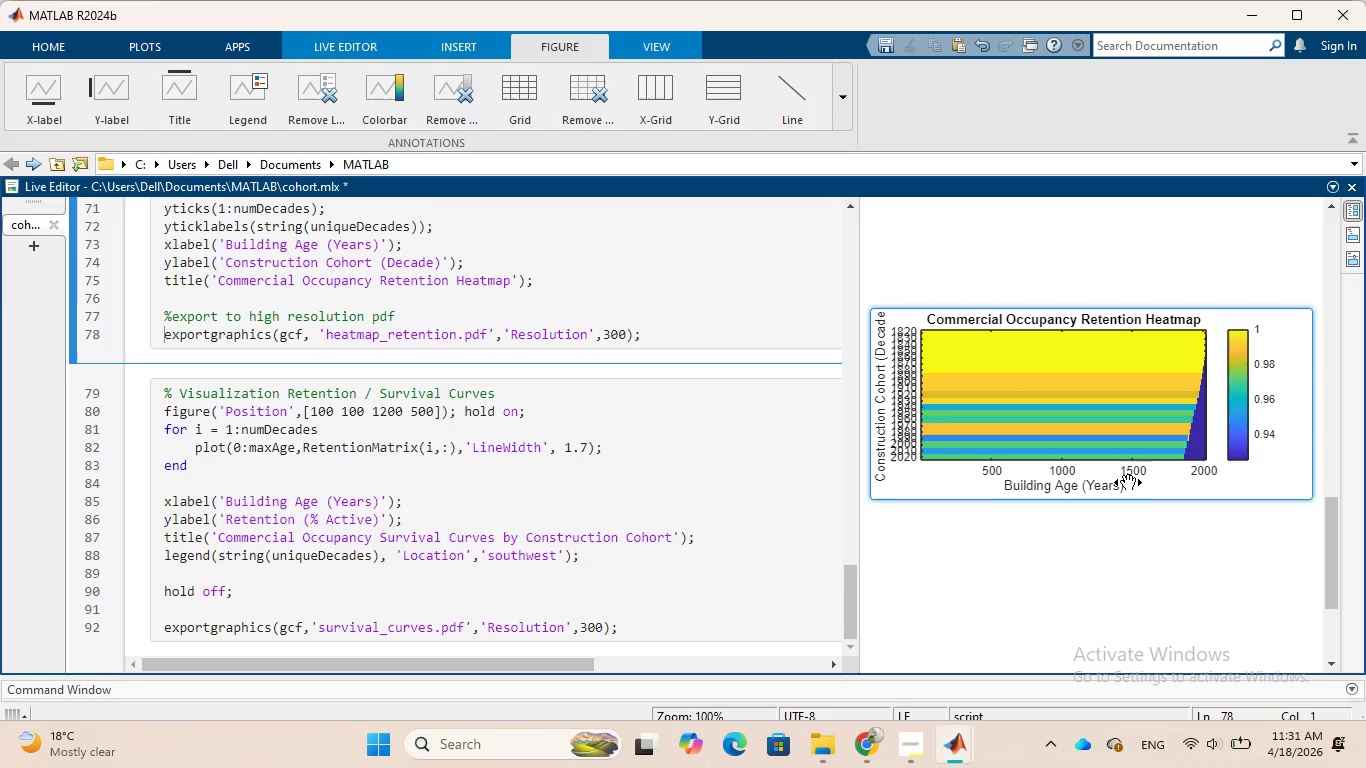 
wait(8.79)
 